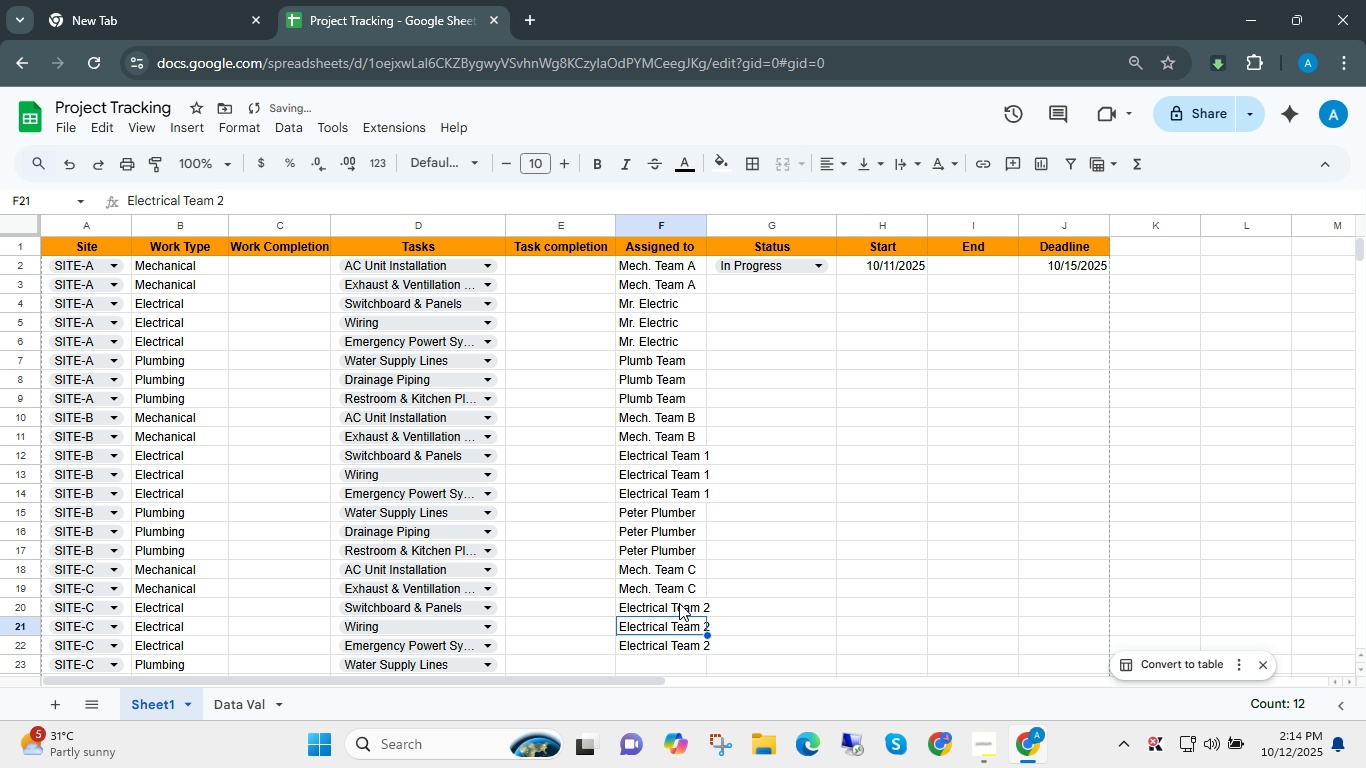 
key(ArrowDown)
 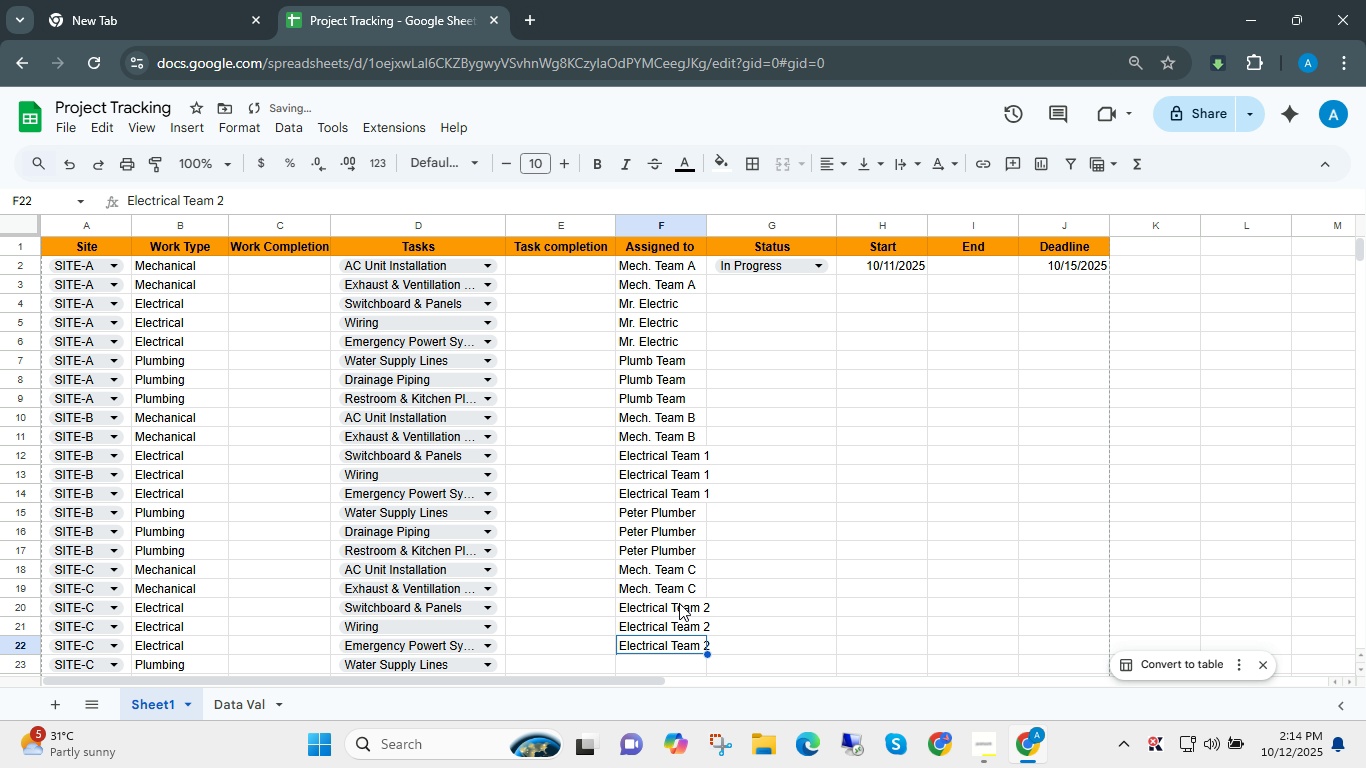 
key(ArrowDown)
 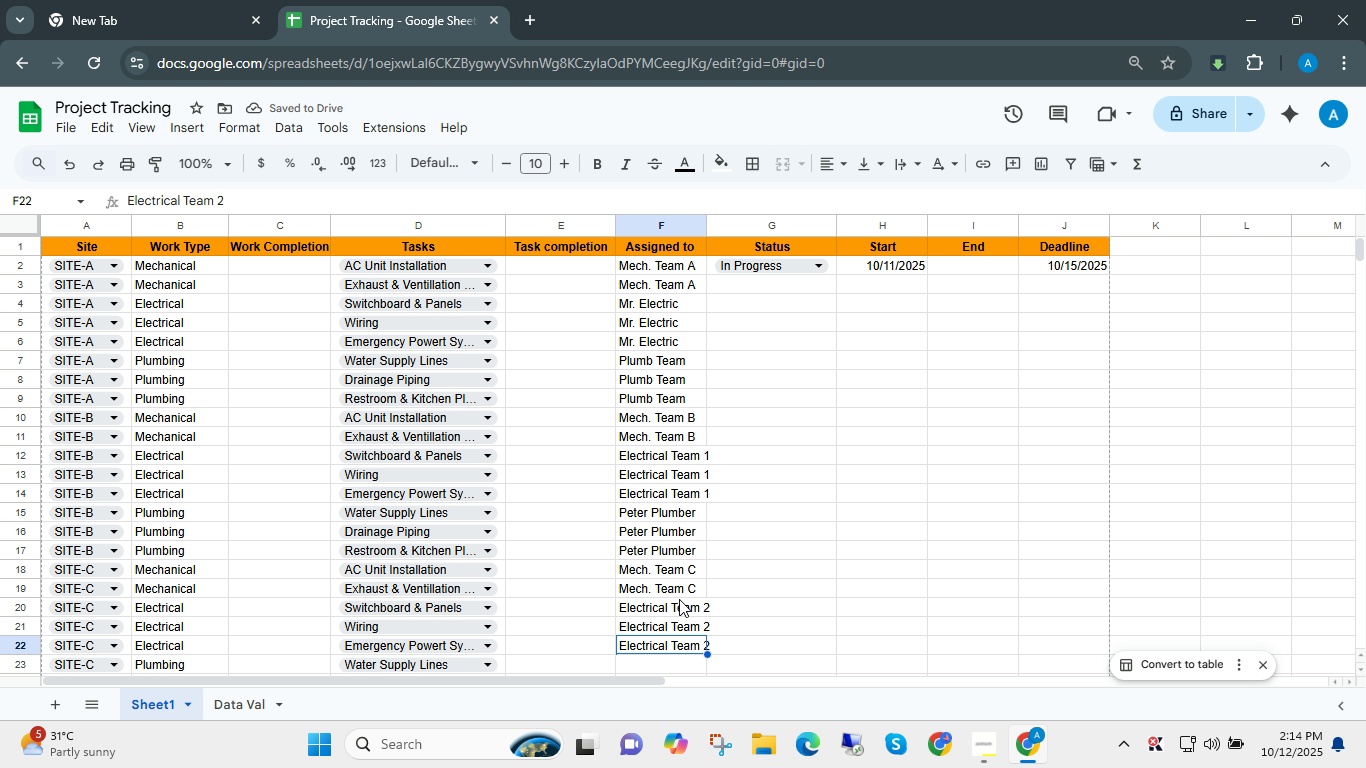 
scroll: coordinate [675, 603], scroll_direction: down, amount: 2.0
 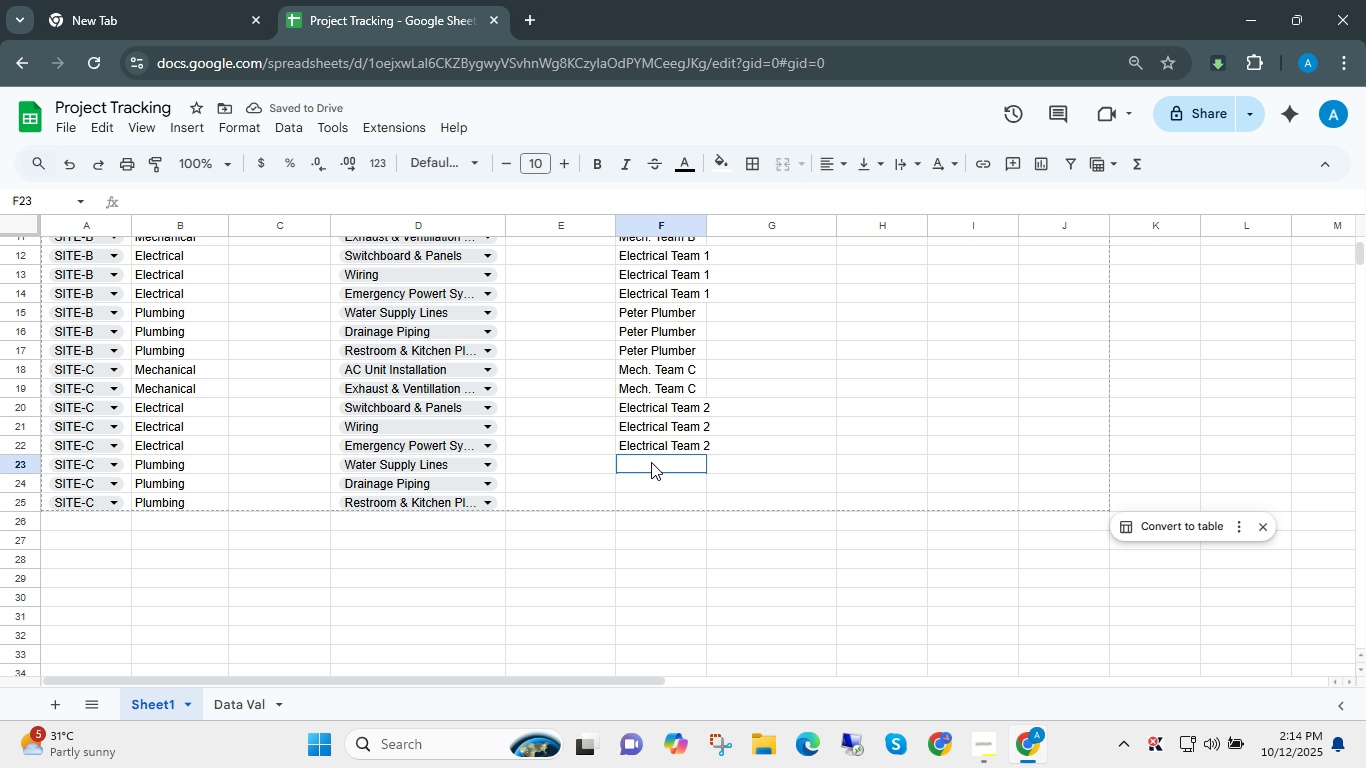 
left_click([651, 462])
 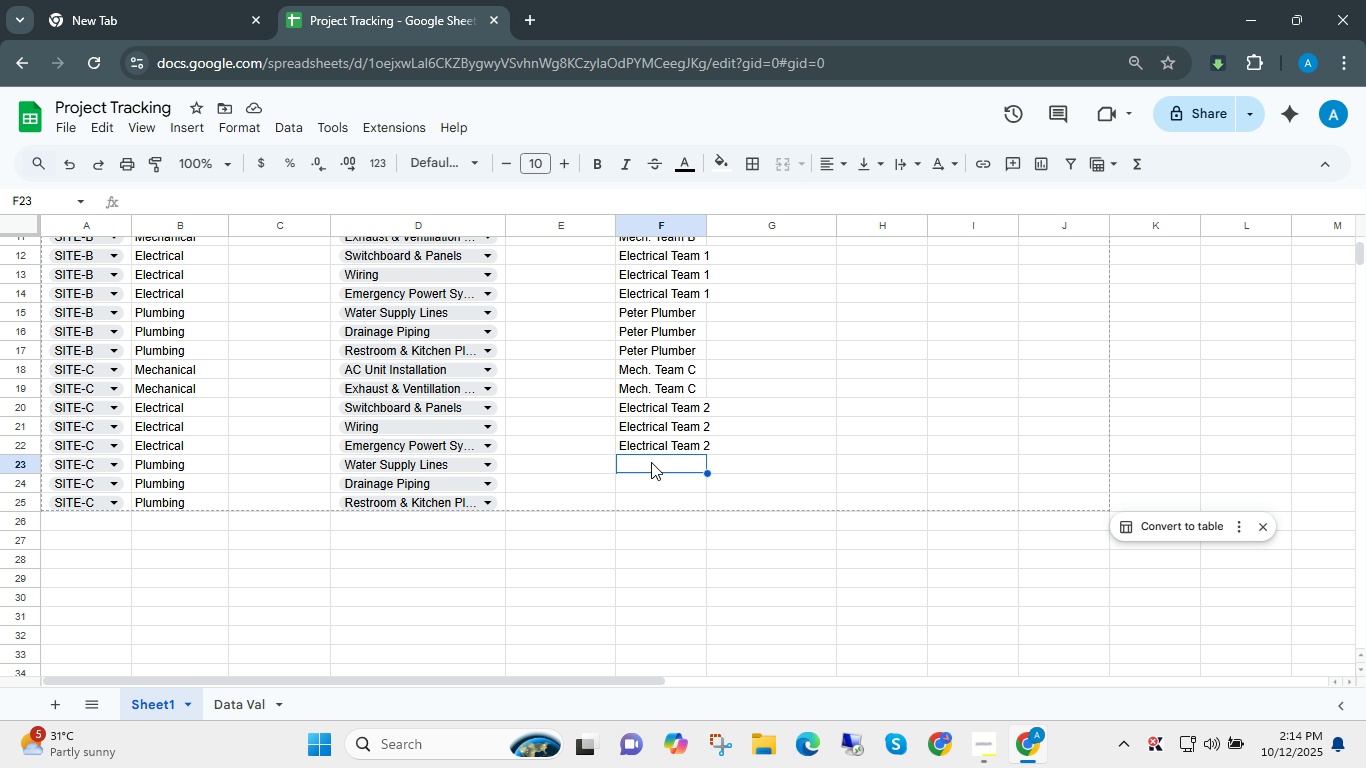 
wait(29.24)
 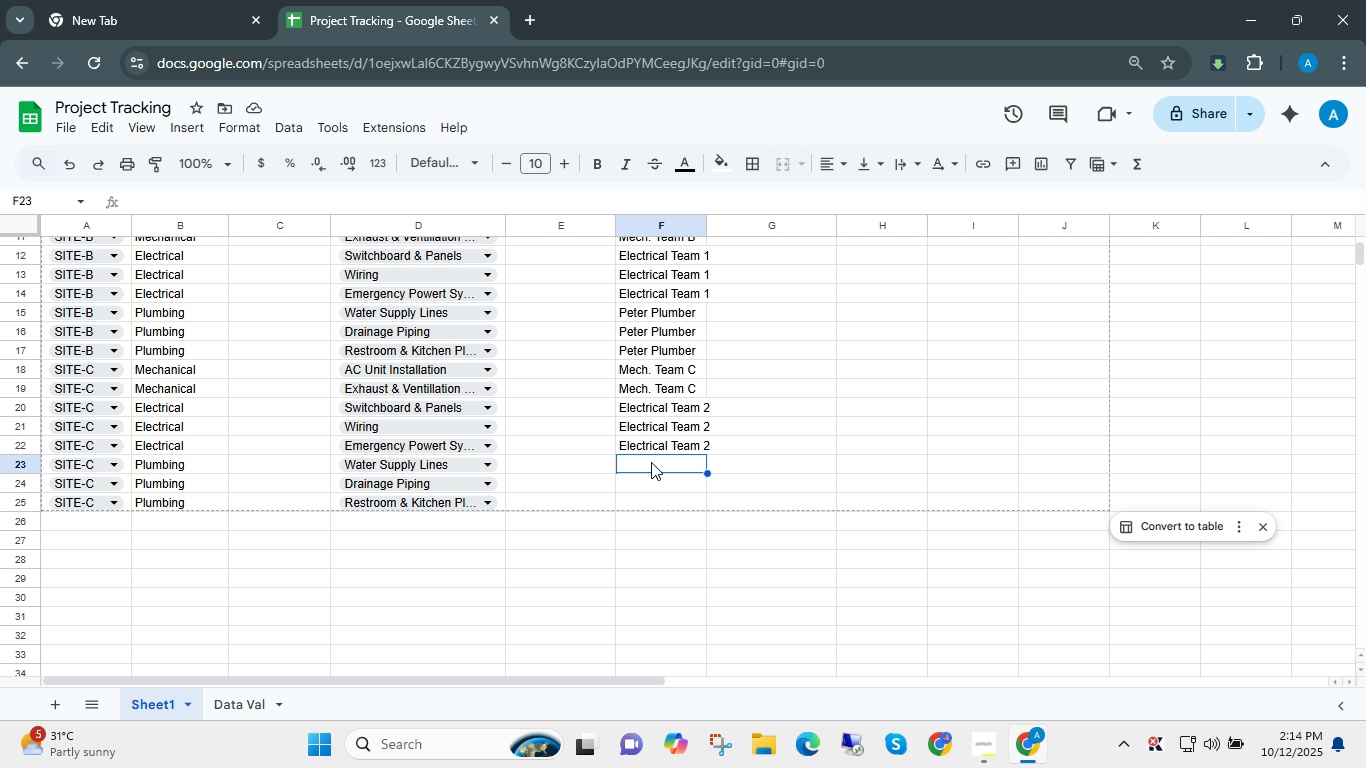 
double_click([148, 700])
 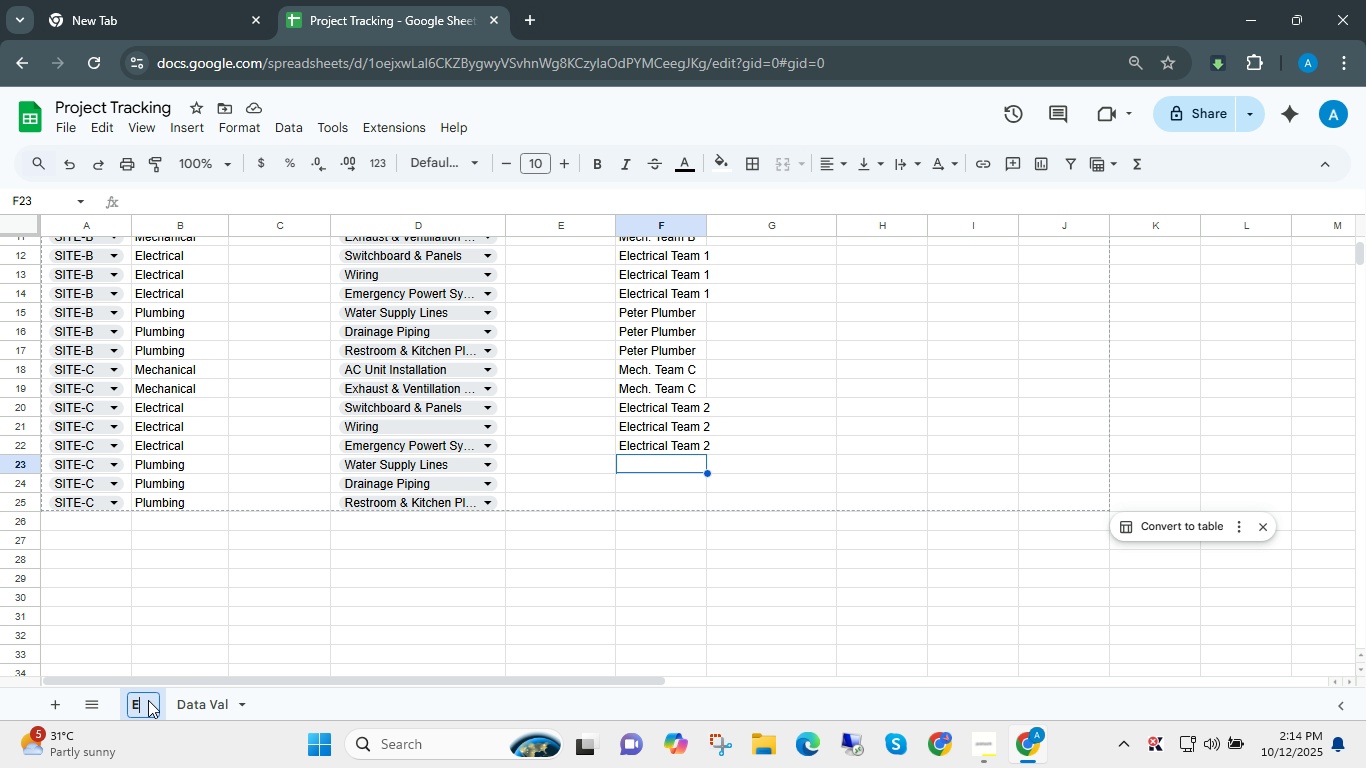 
type(ENTRY)
 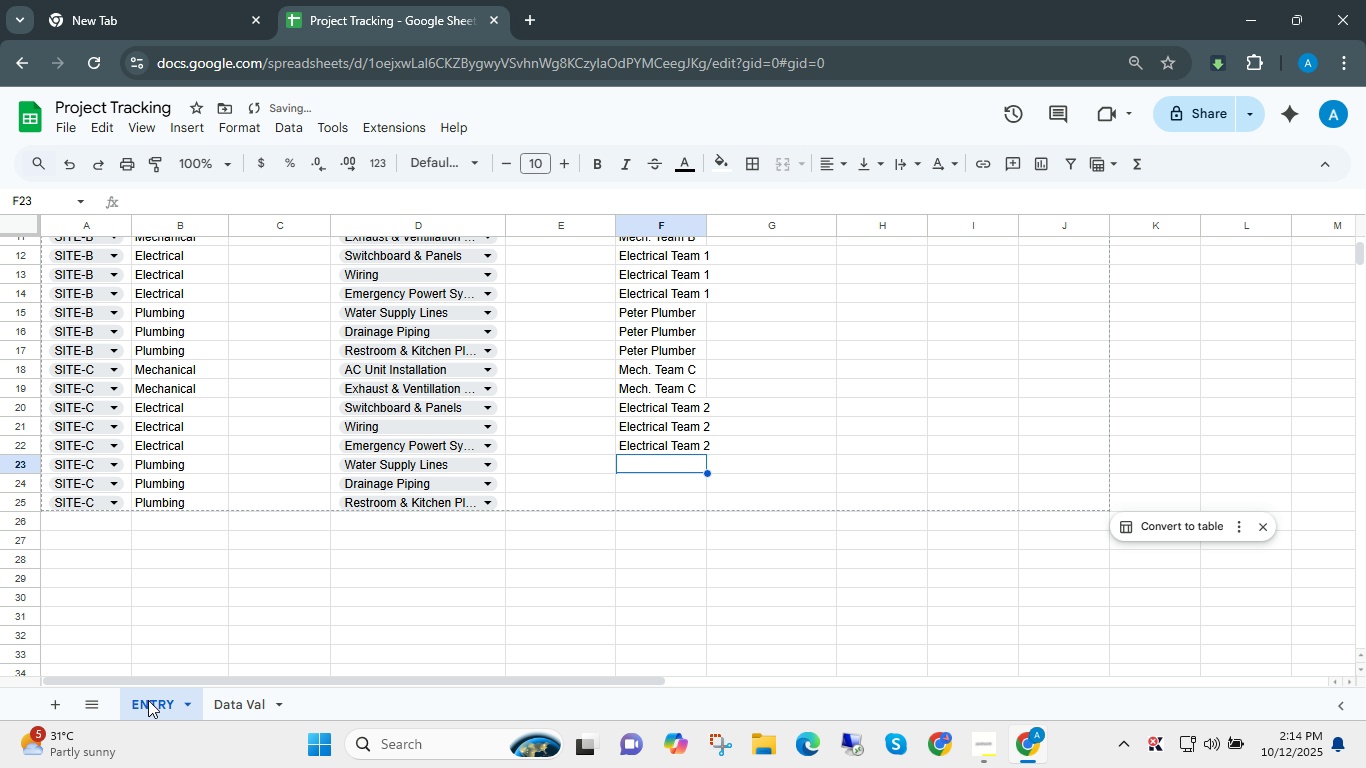 
key(Enter)
 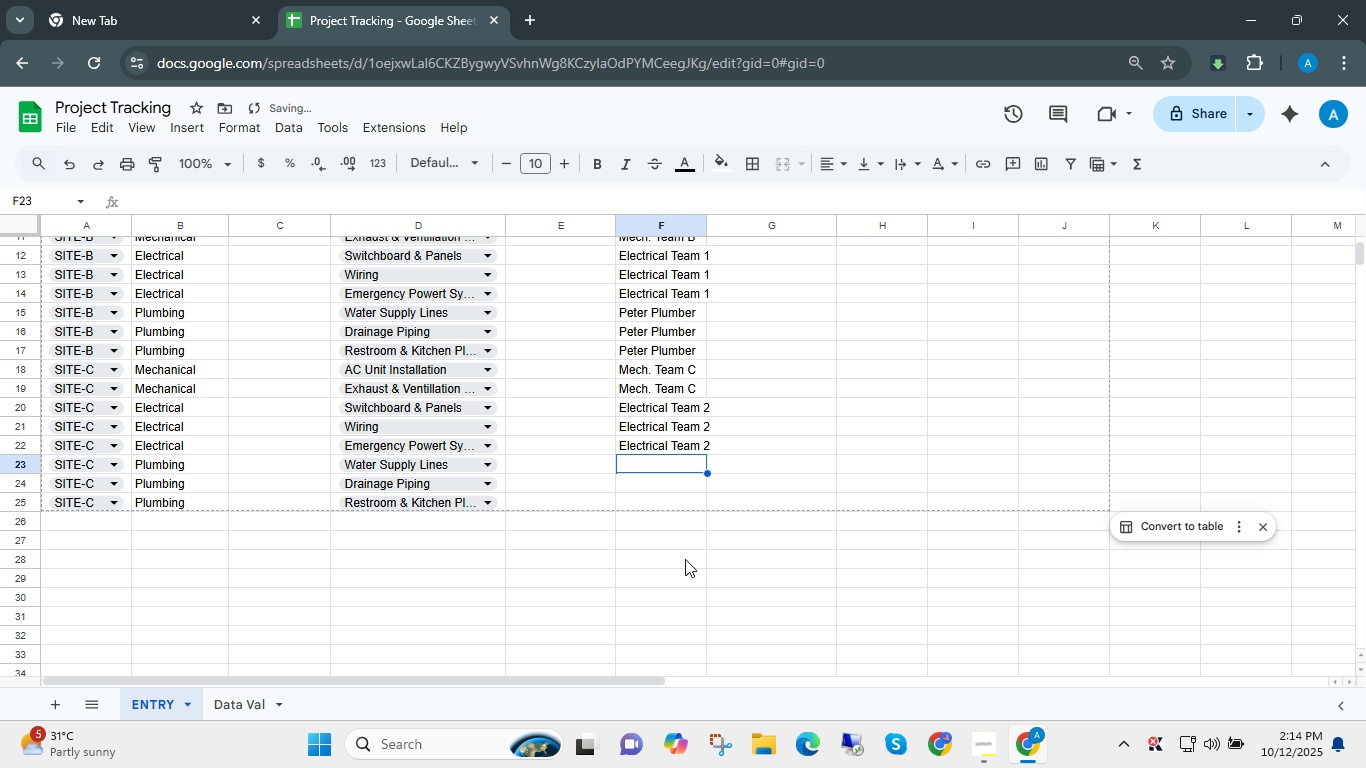 
left_click([677, 593])
 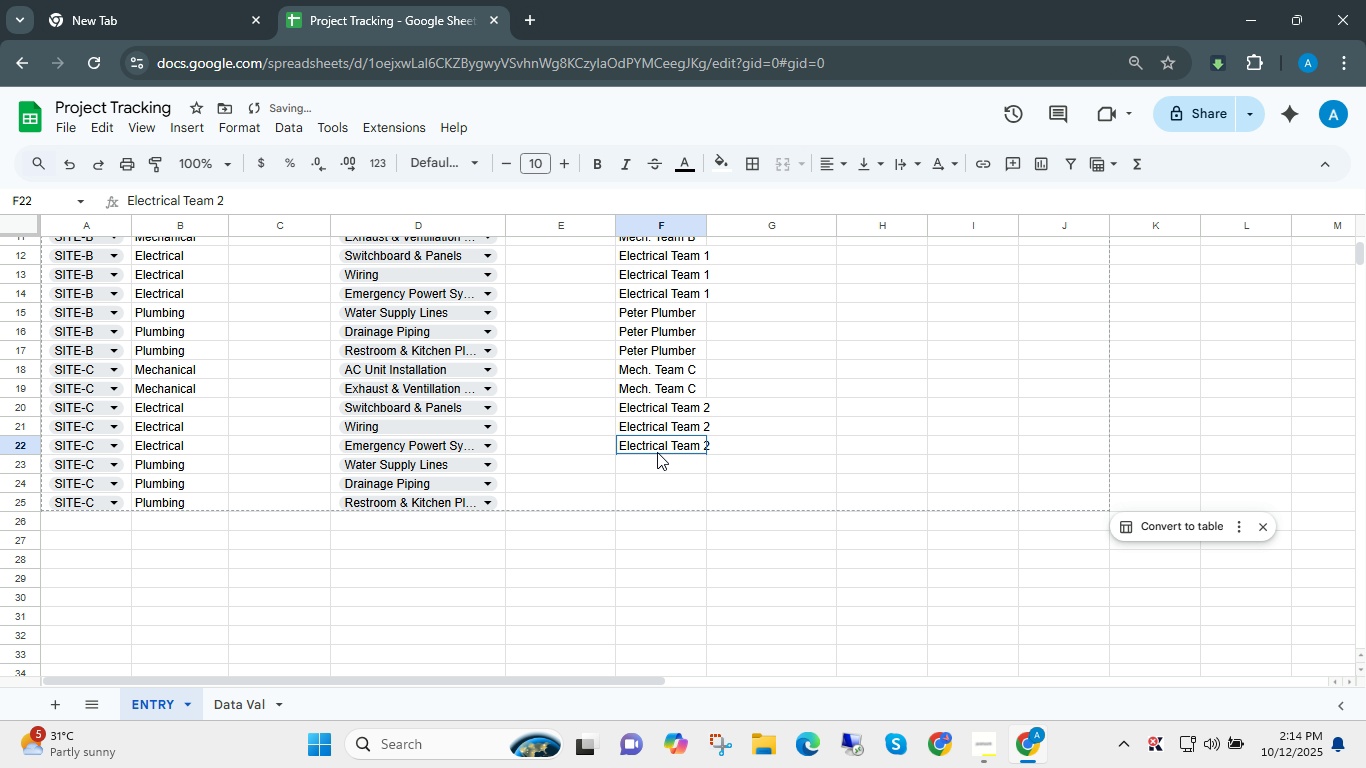 
left_click([657, 452])
 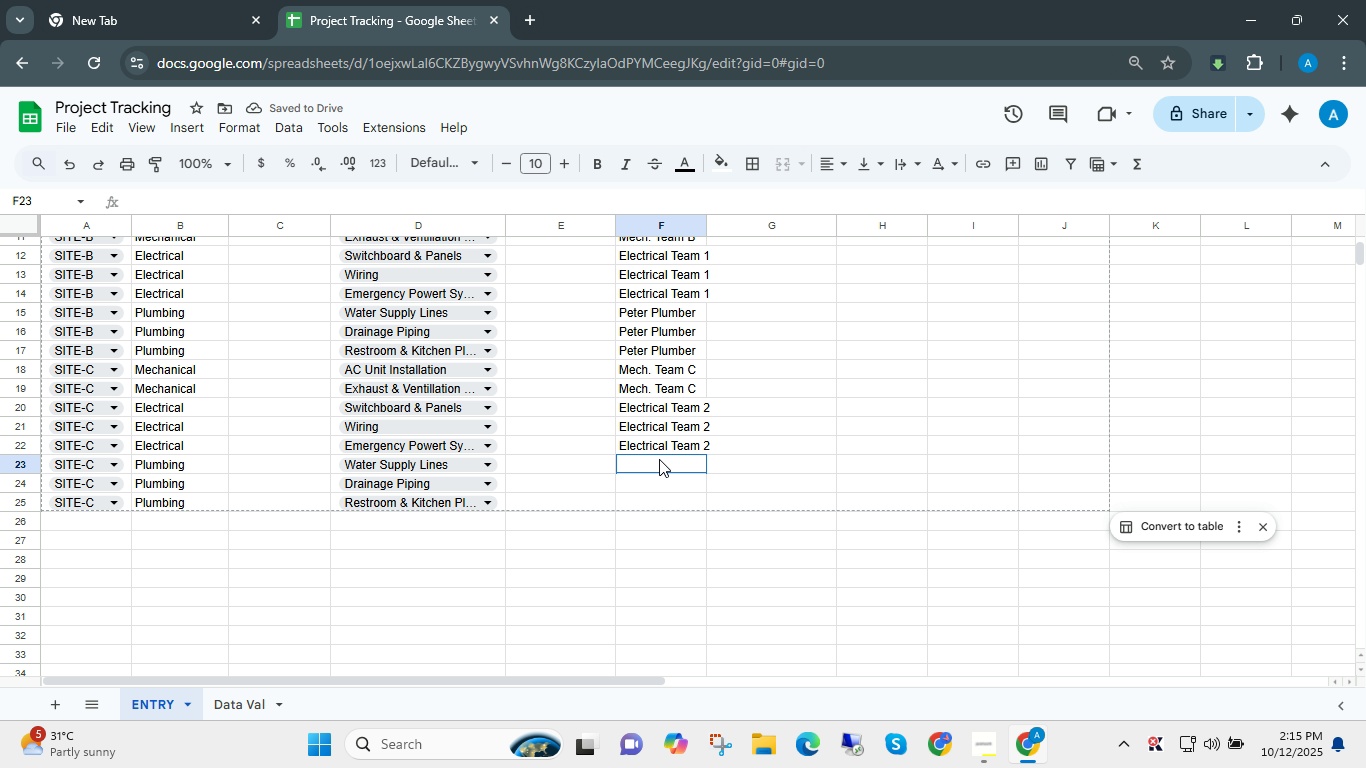 
left_click([659, 459])
 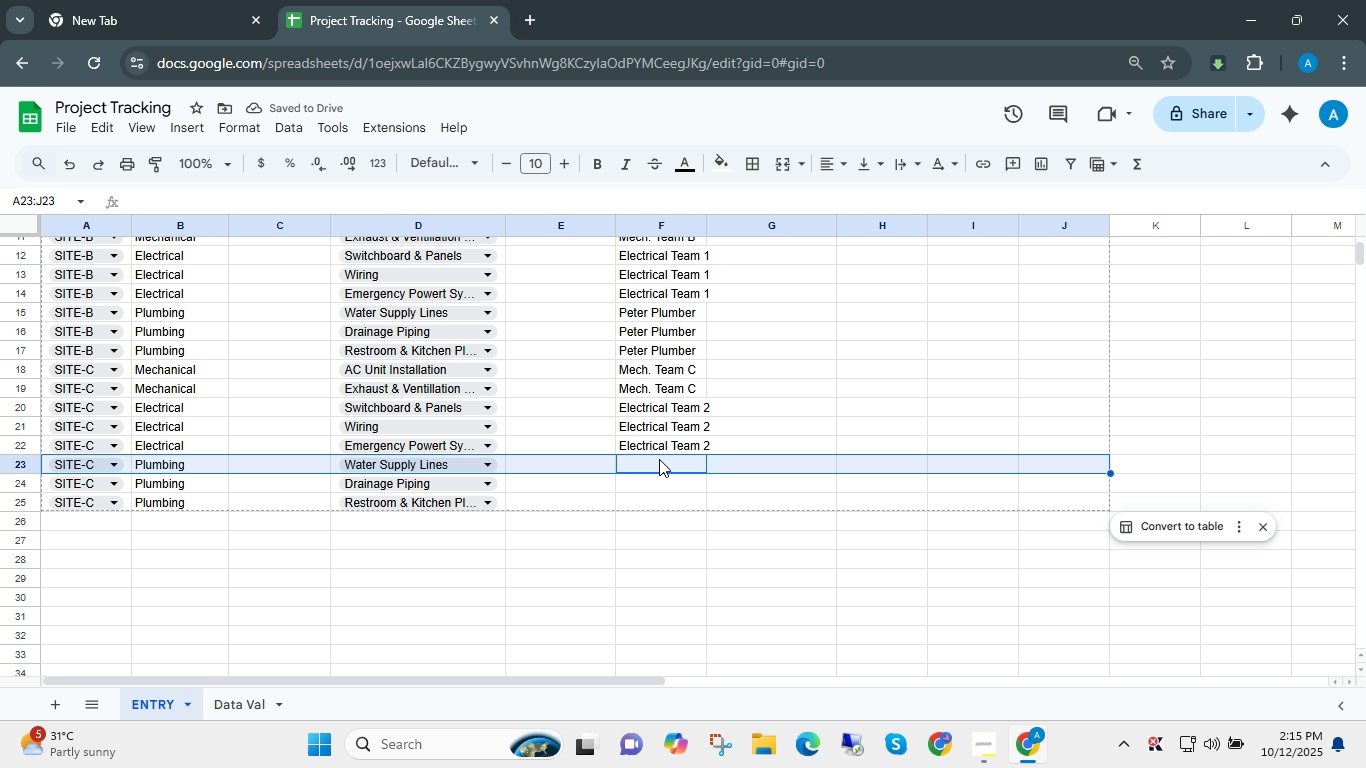 
key(Shift+ShiftLeft)
 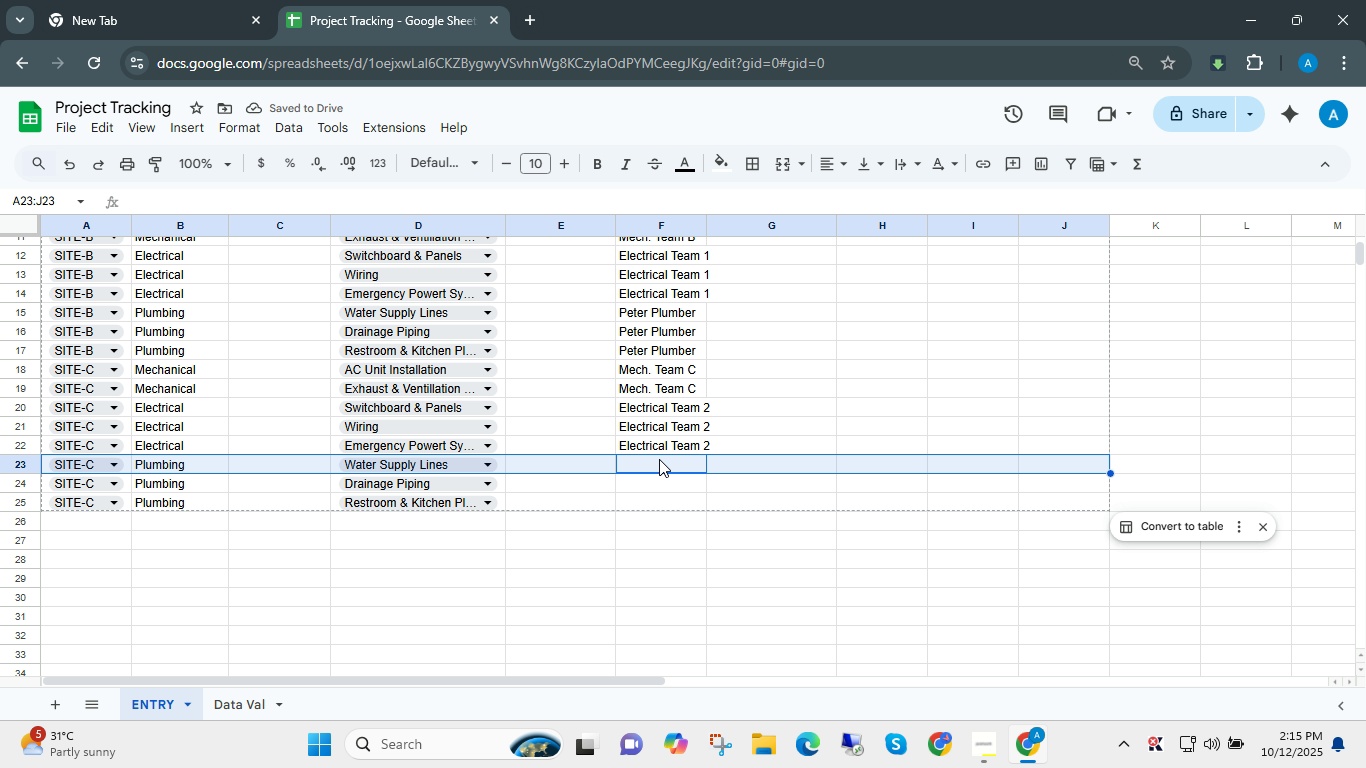 
key(Shift+Space)
 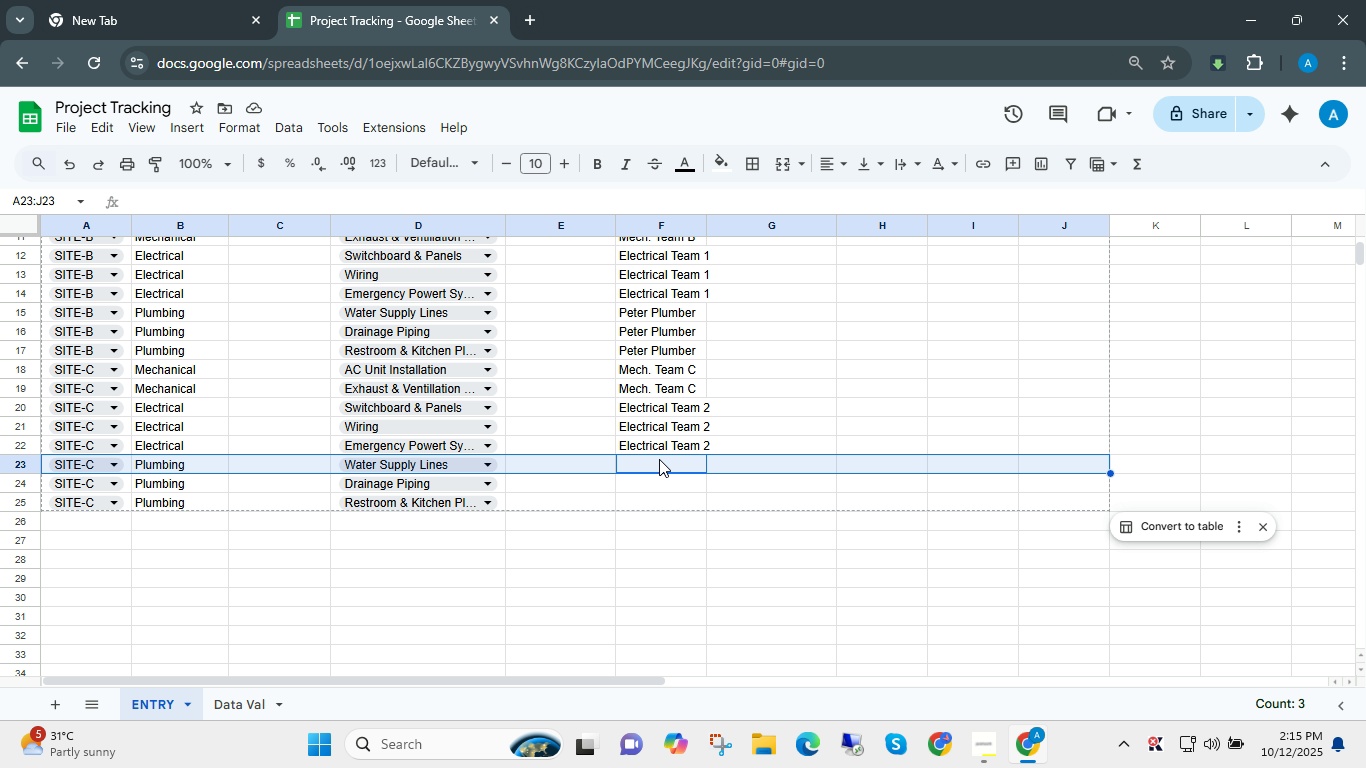 
left_click([659, 459])
 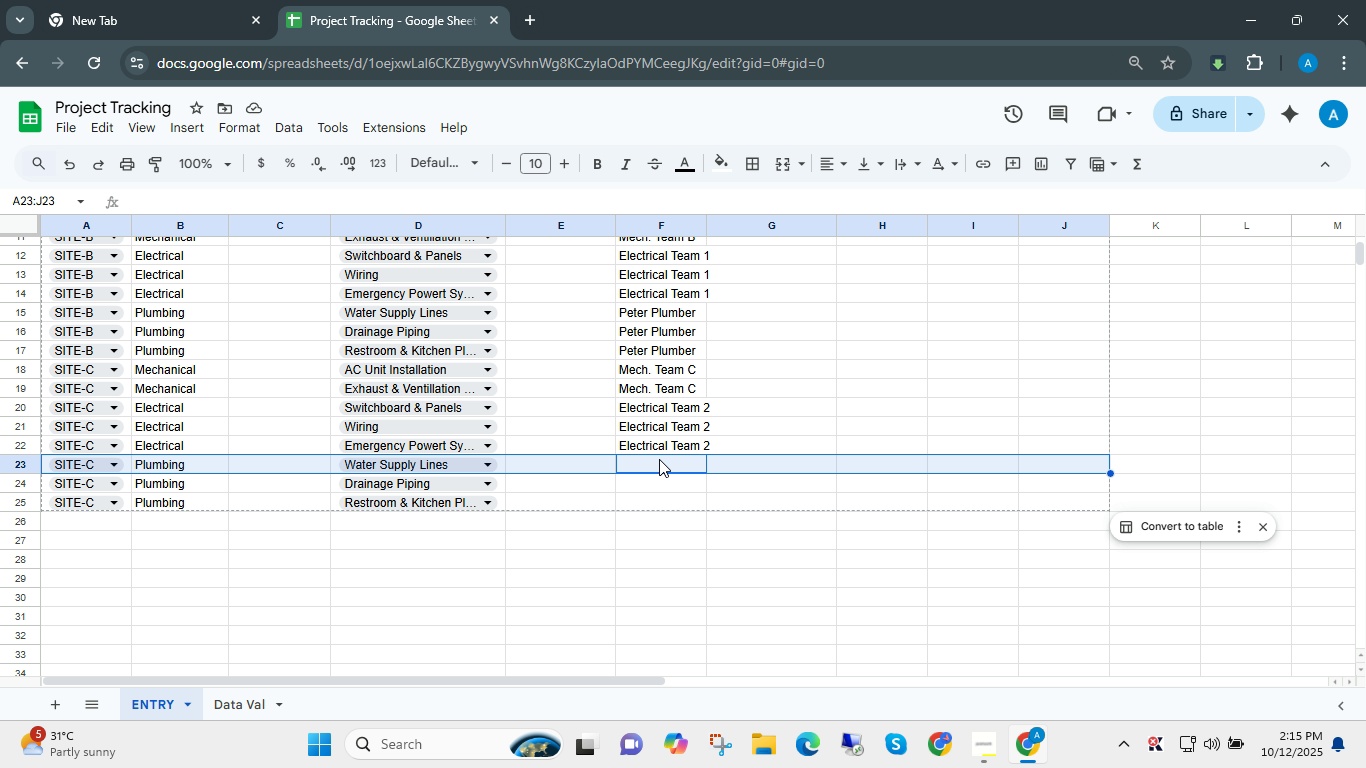 
key(Shift+ShiftLeft)
 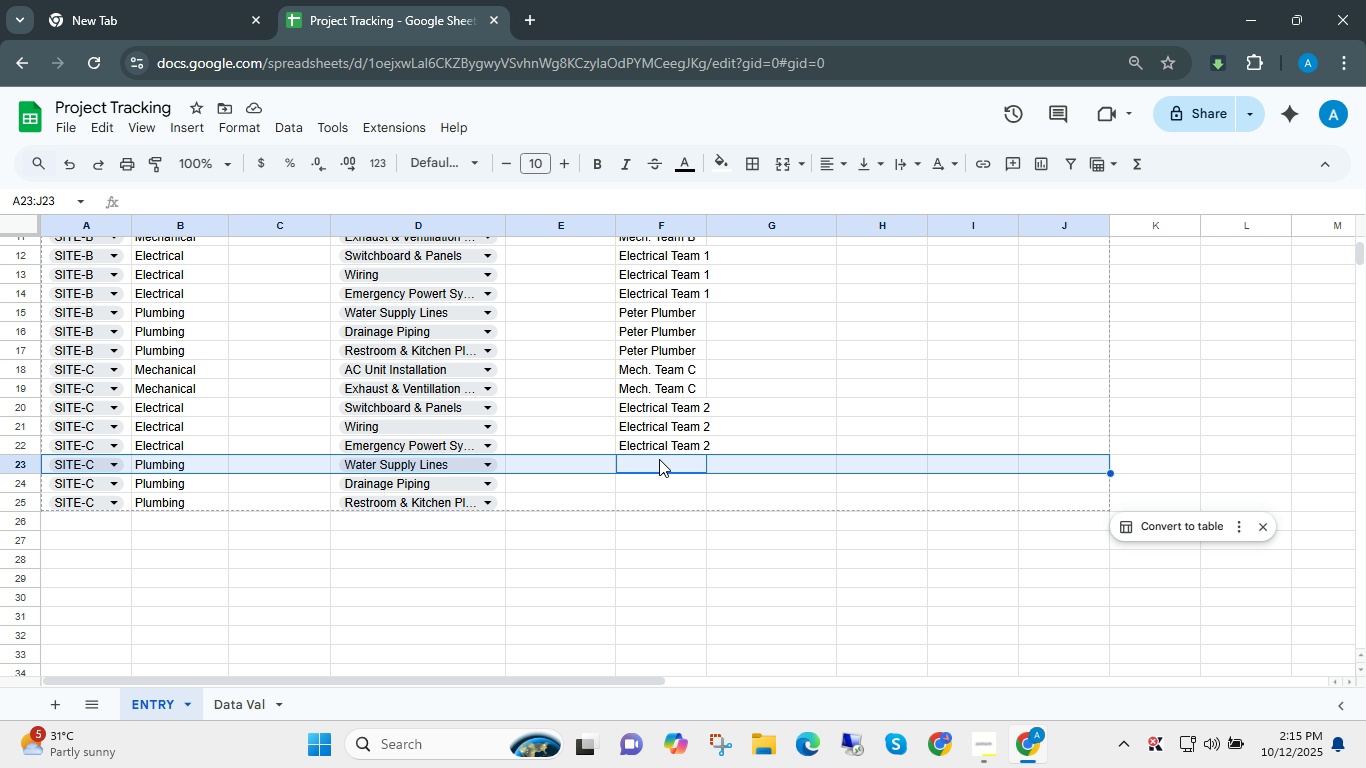 
key(Shift+Space)
 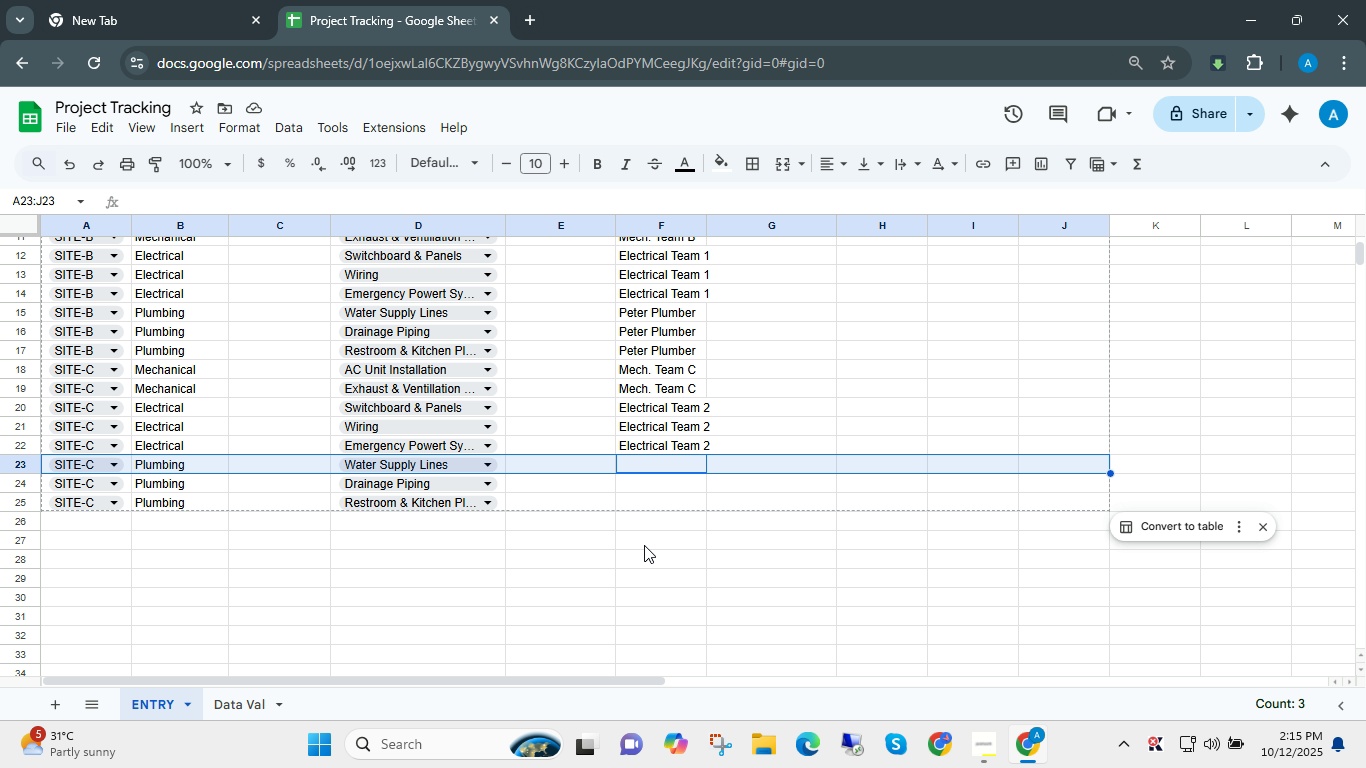 
scroll: coordinate [644, 545], scroll_direction: up, amount: 1.0
 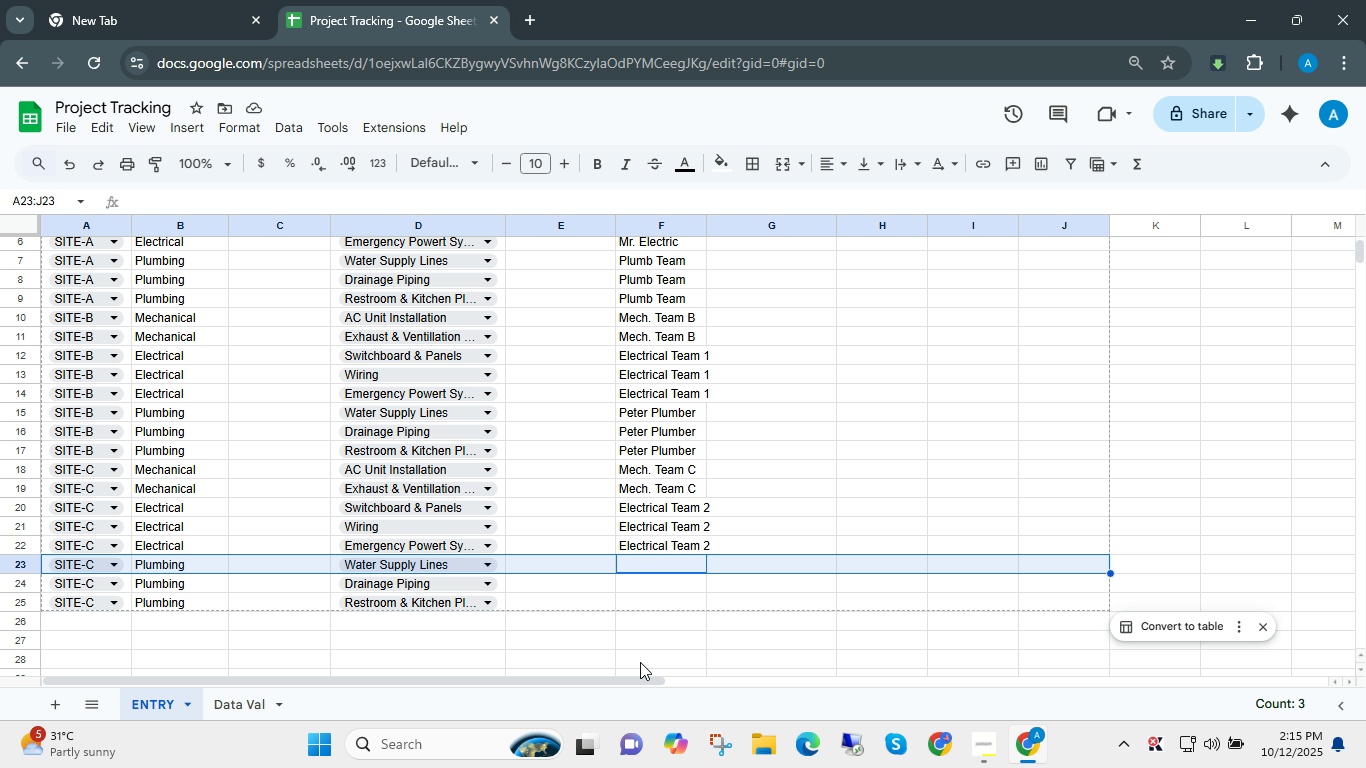 
type(Petr)
key(Backspace)
type(er)
 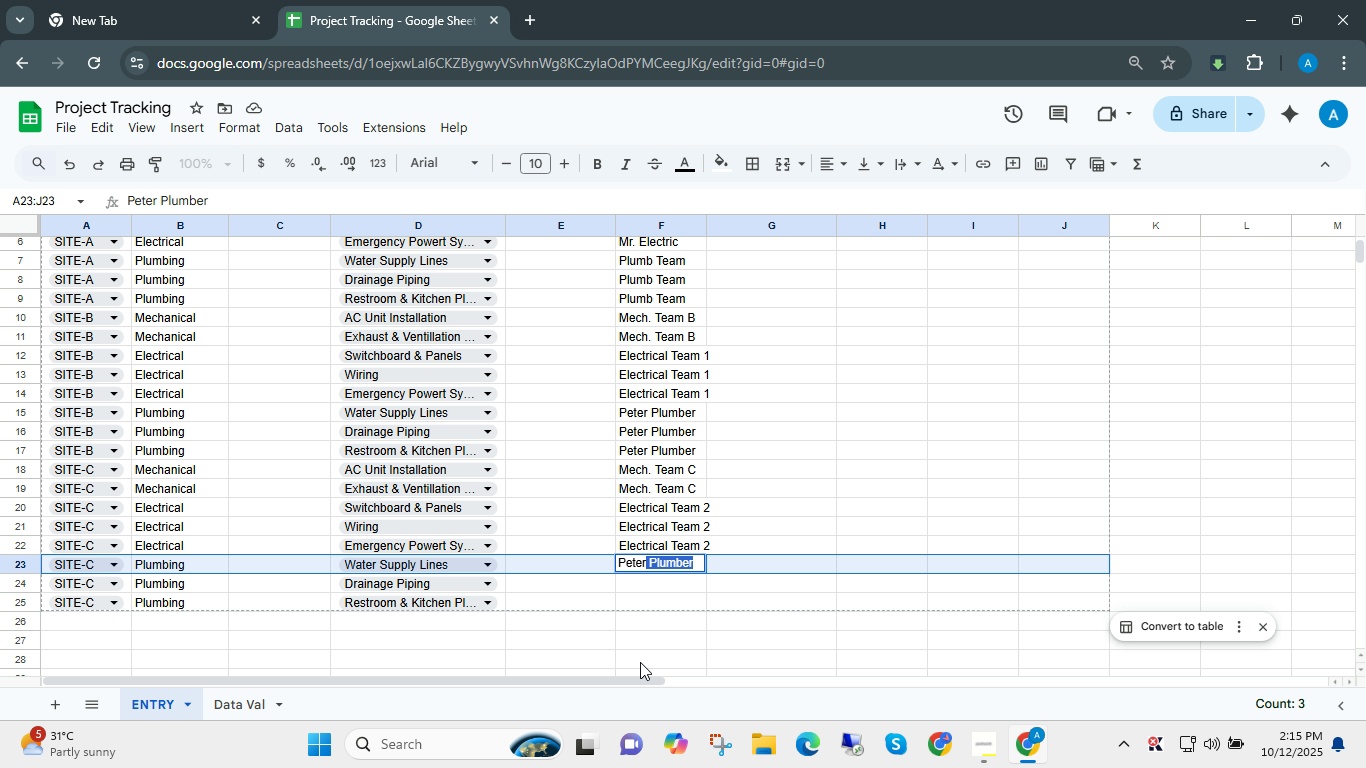 
key(Control+Backspace)
 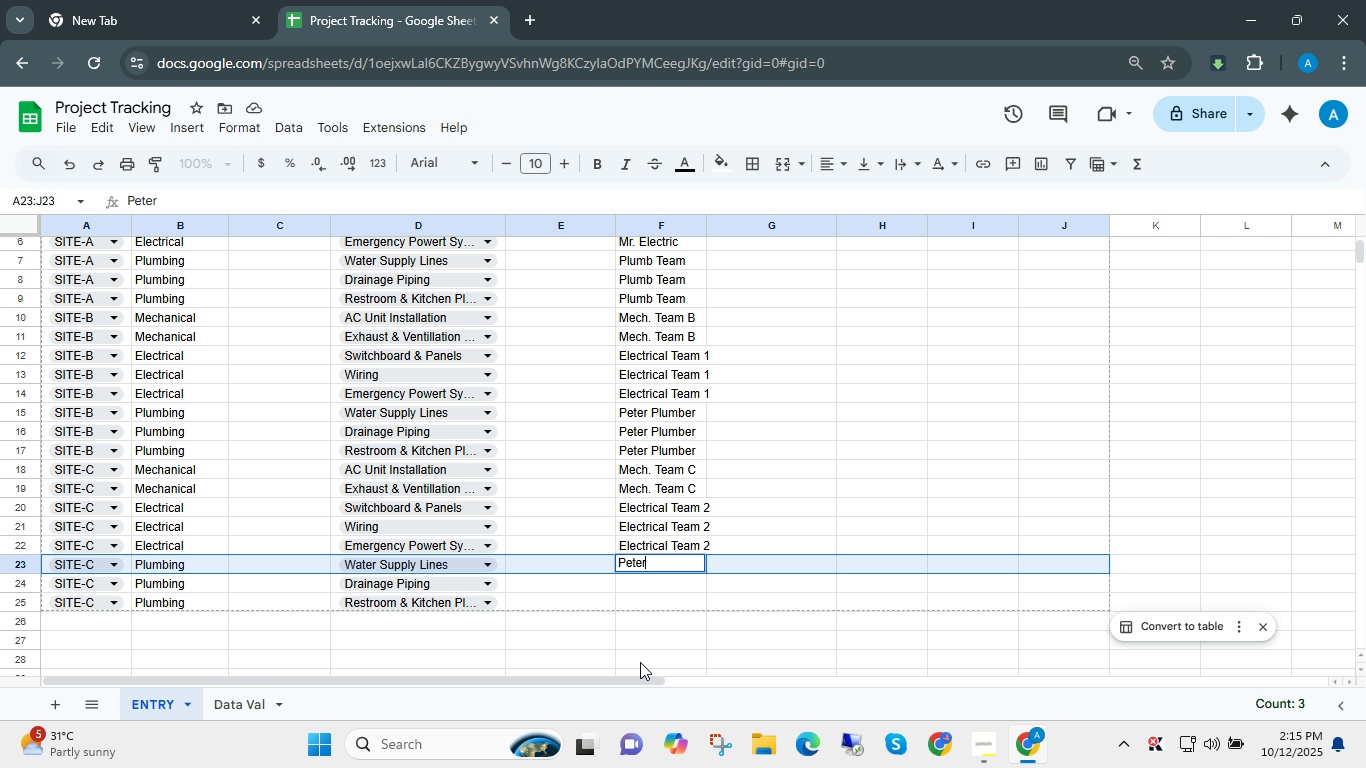 
key(Control+Backspace)
 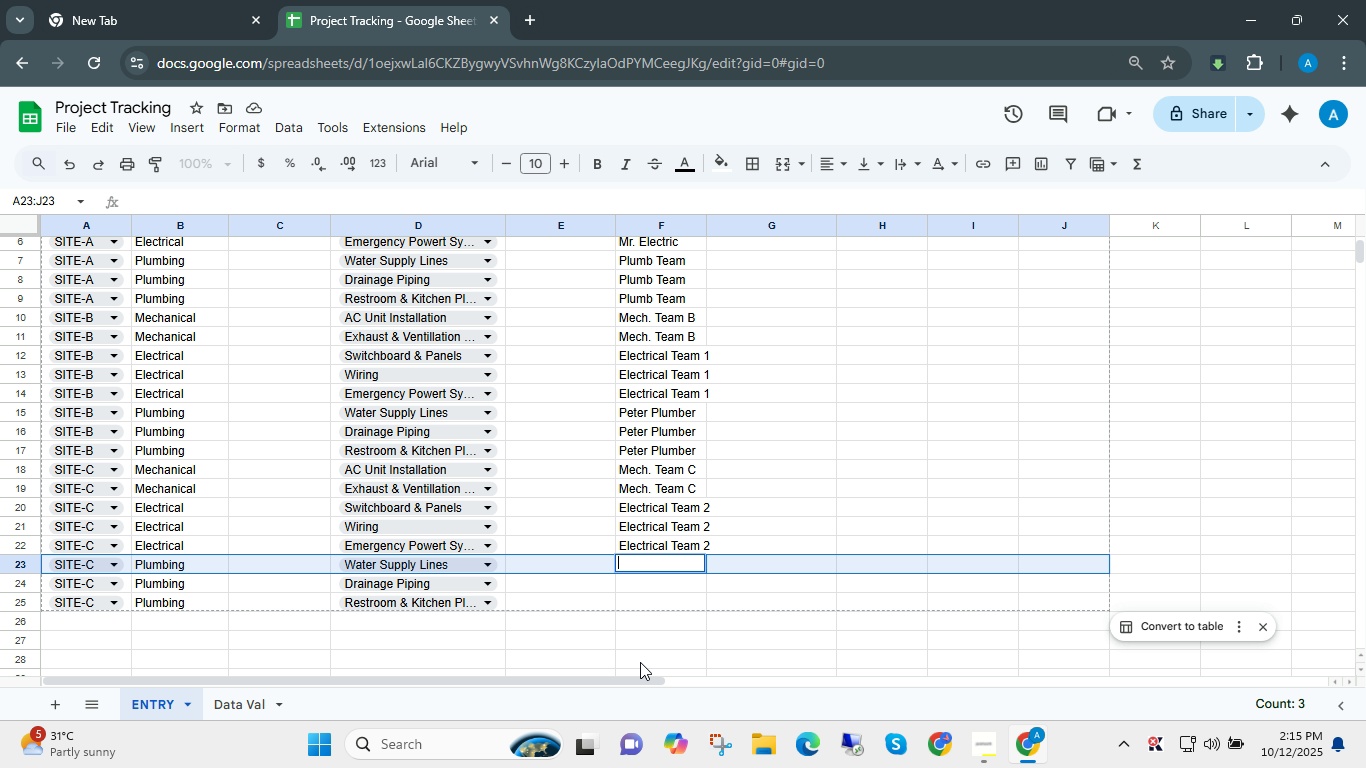 
hold_key(key=ShiftLeft, duration=0.56)
 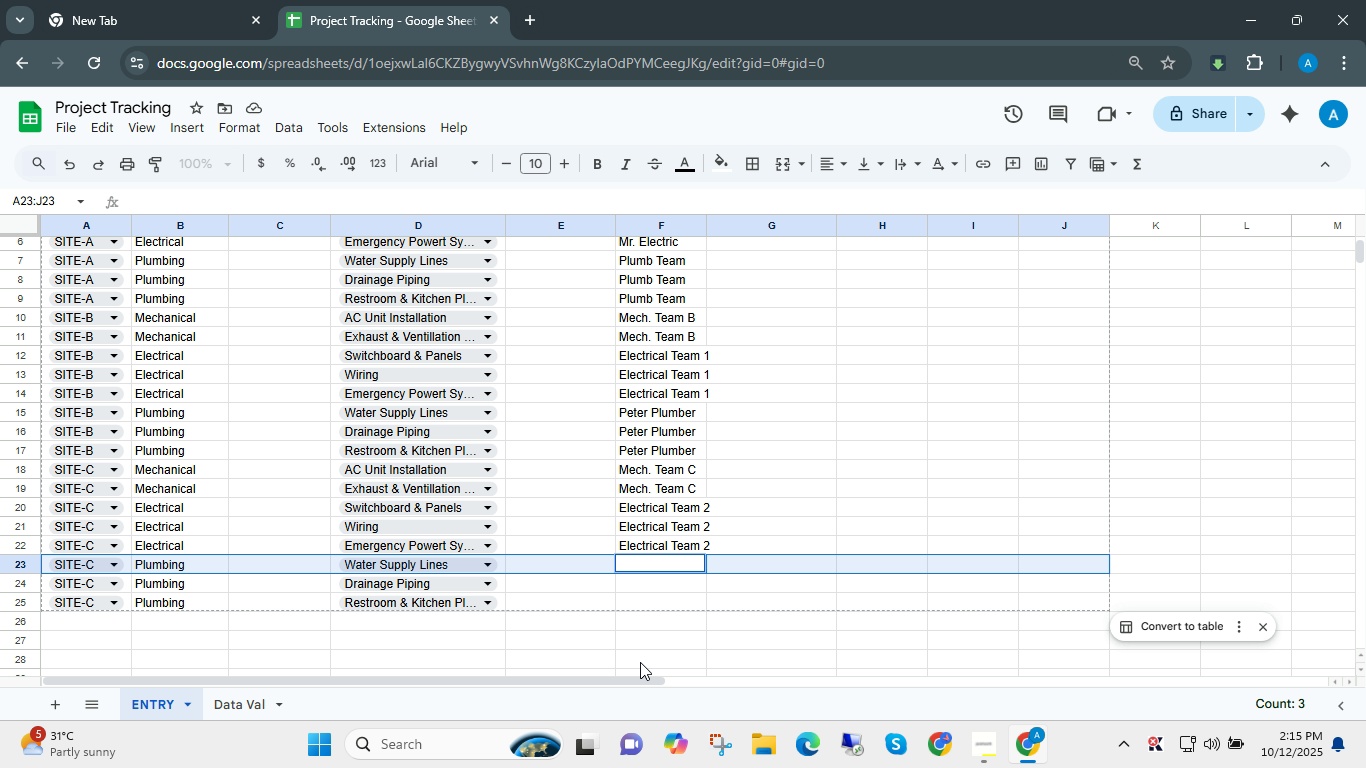 
wait(12.15)
 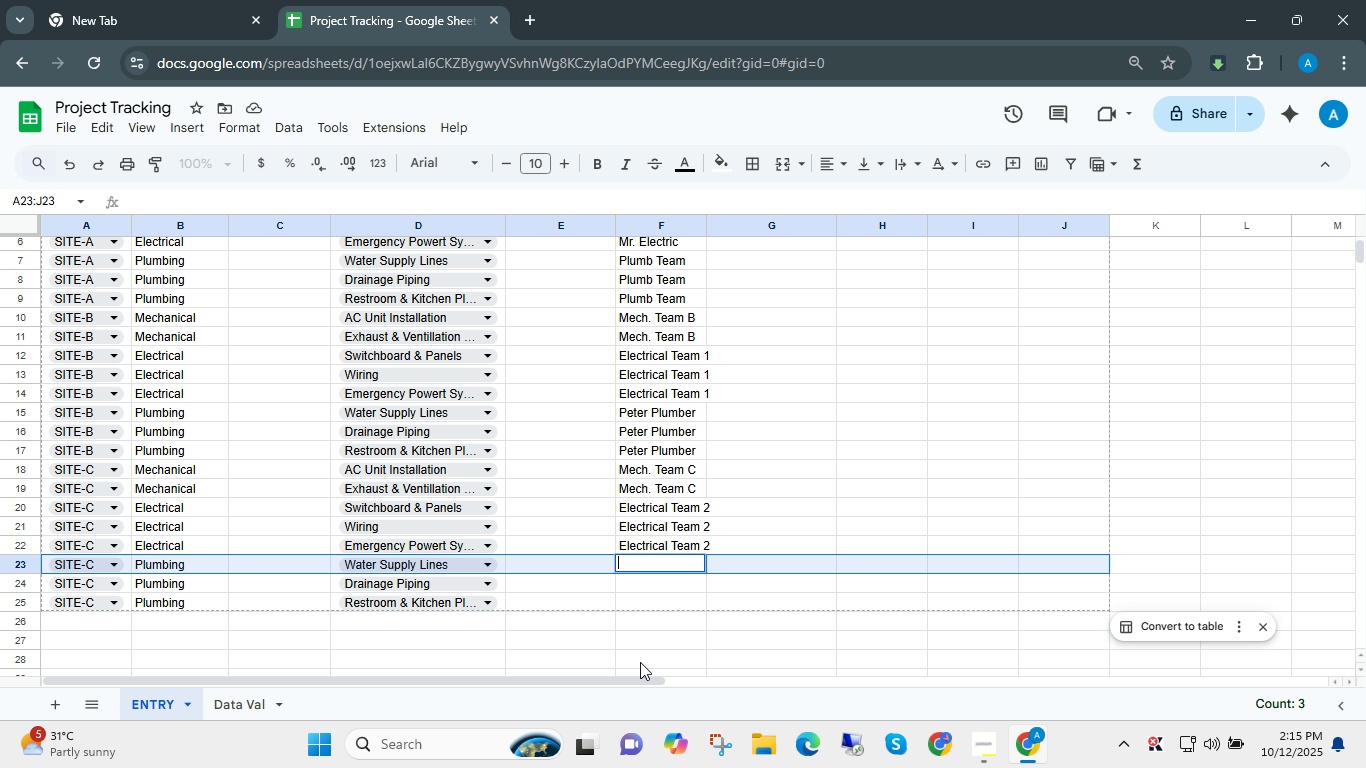 
type(Plumc)
key(Backspace)
type(b Co.)
 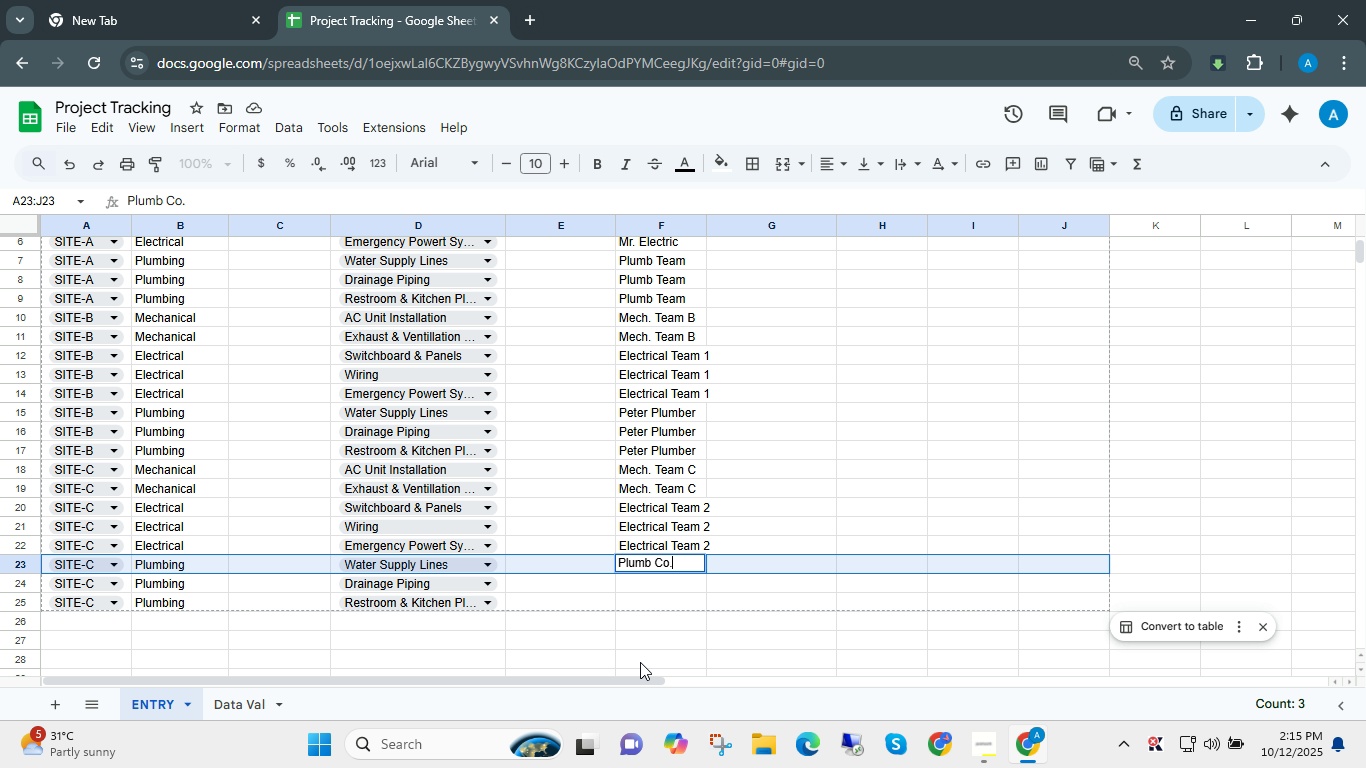 
key(Enter)
 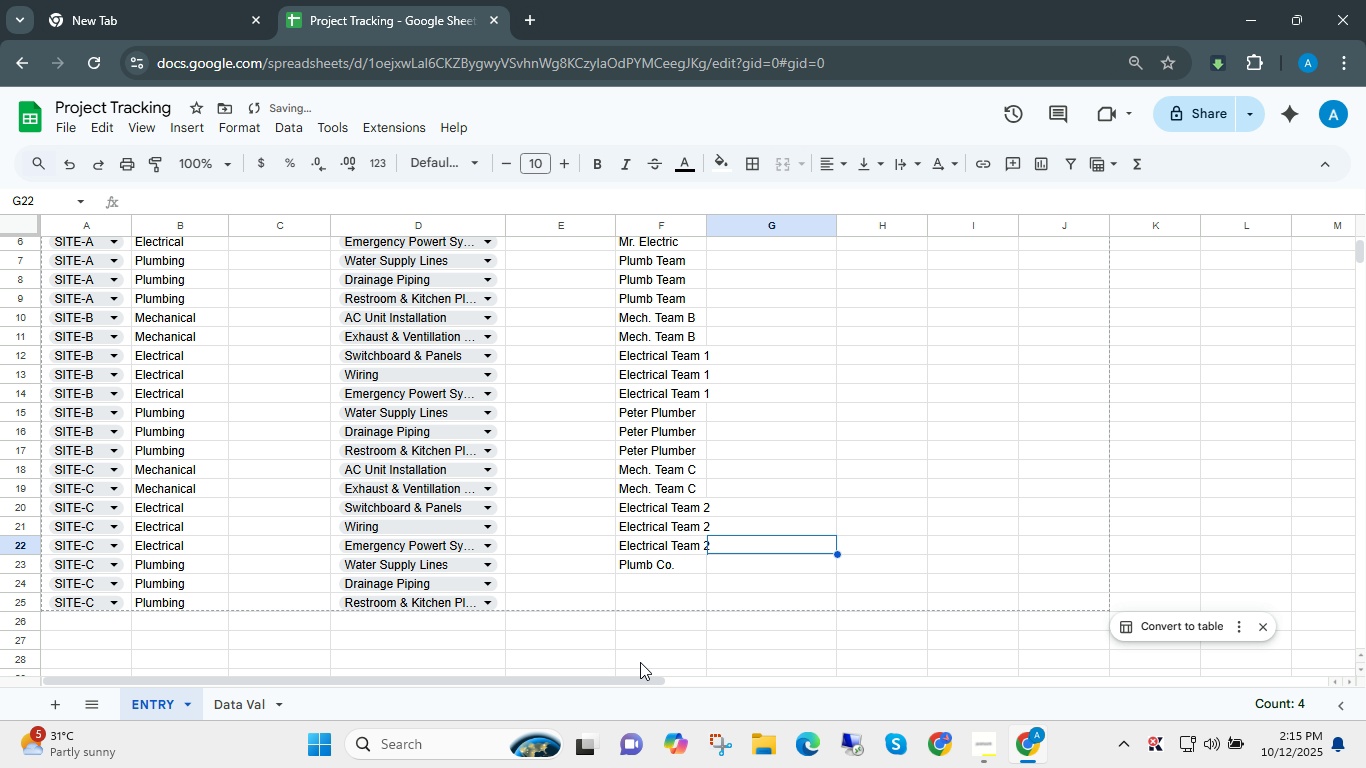 
key(ArrowUp)
 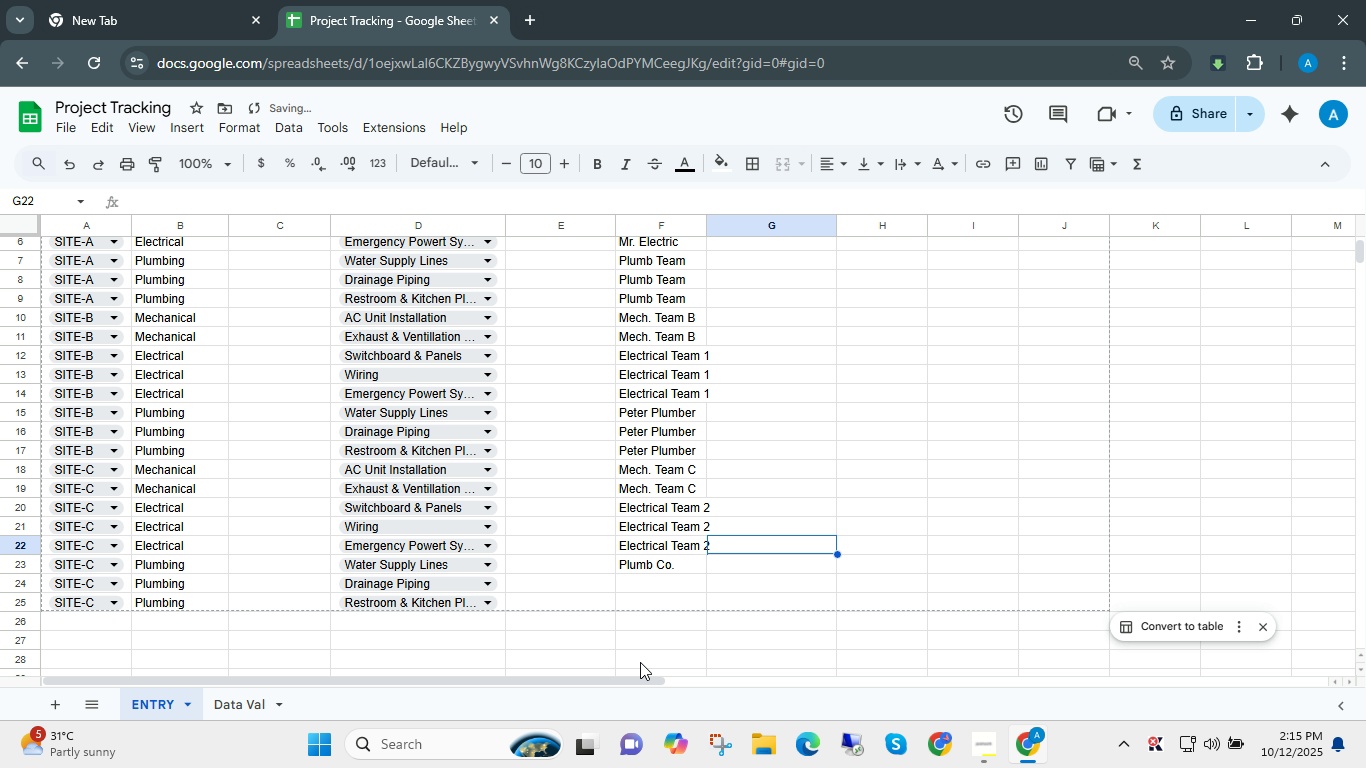 
key(ArrowLeft)
 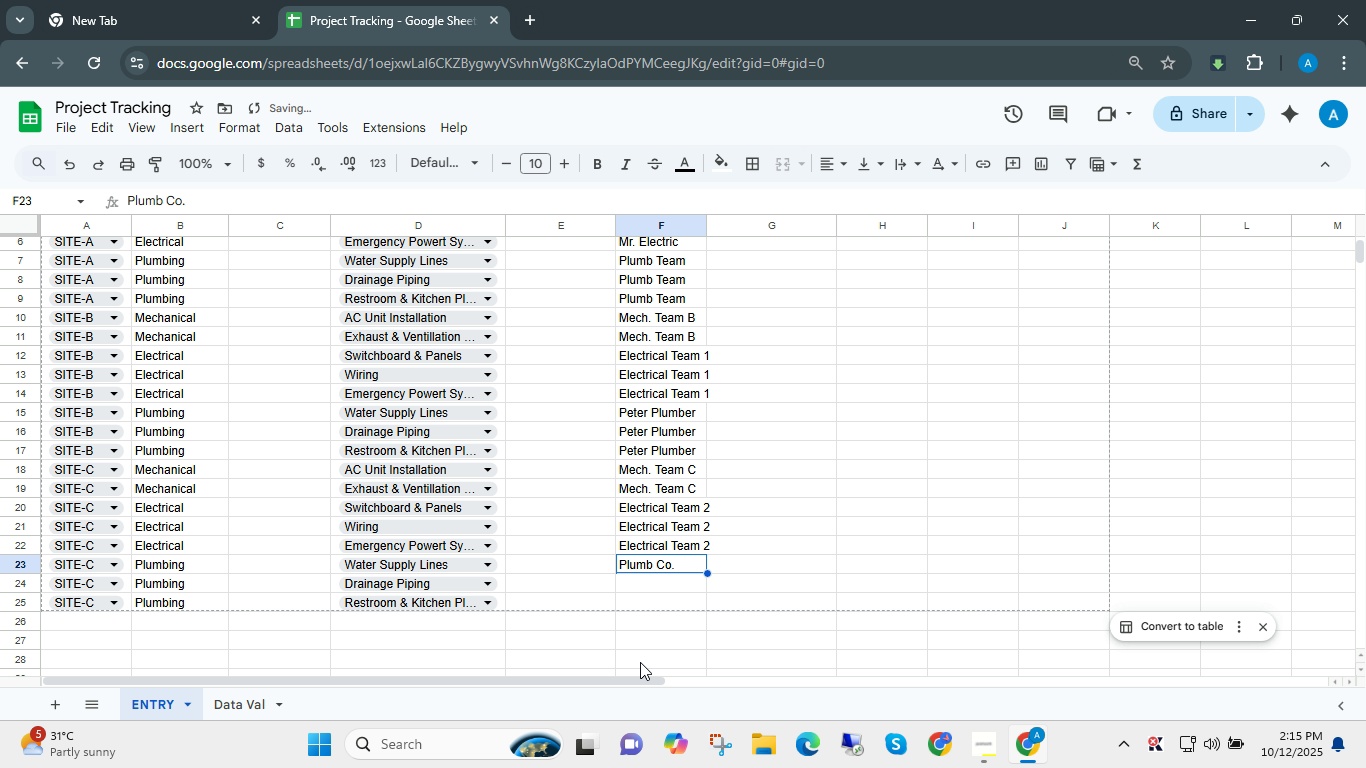 
key(ArrowDown)
 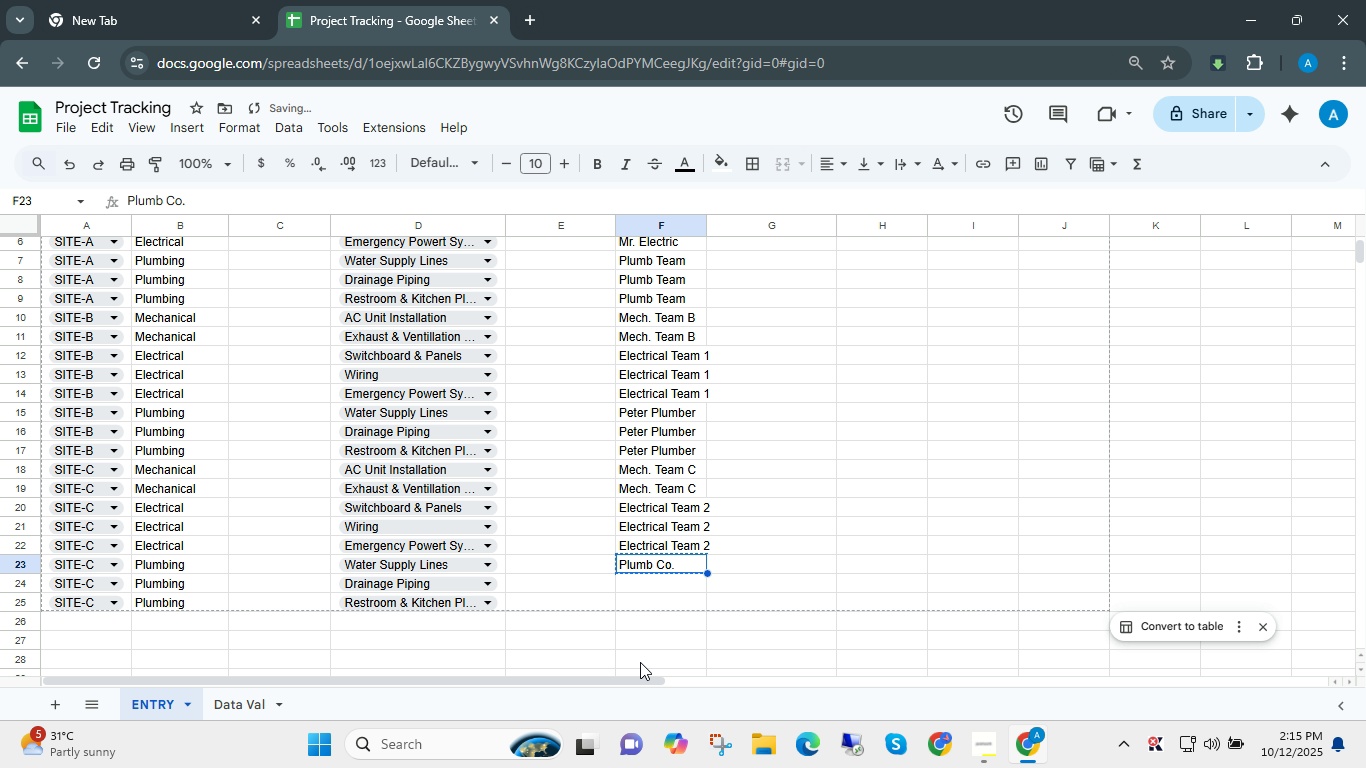 
key(Control+ControlLeft)
 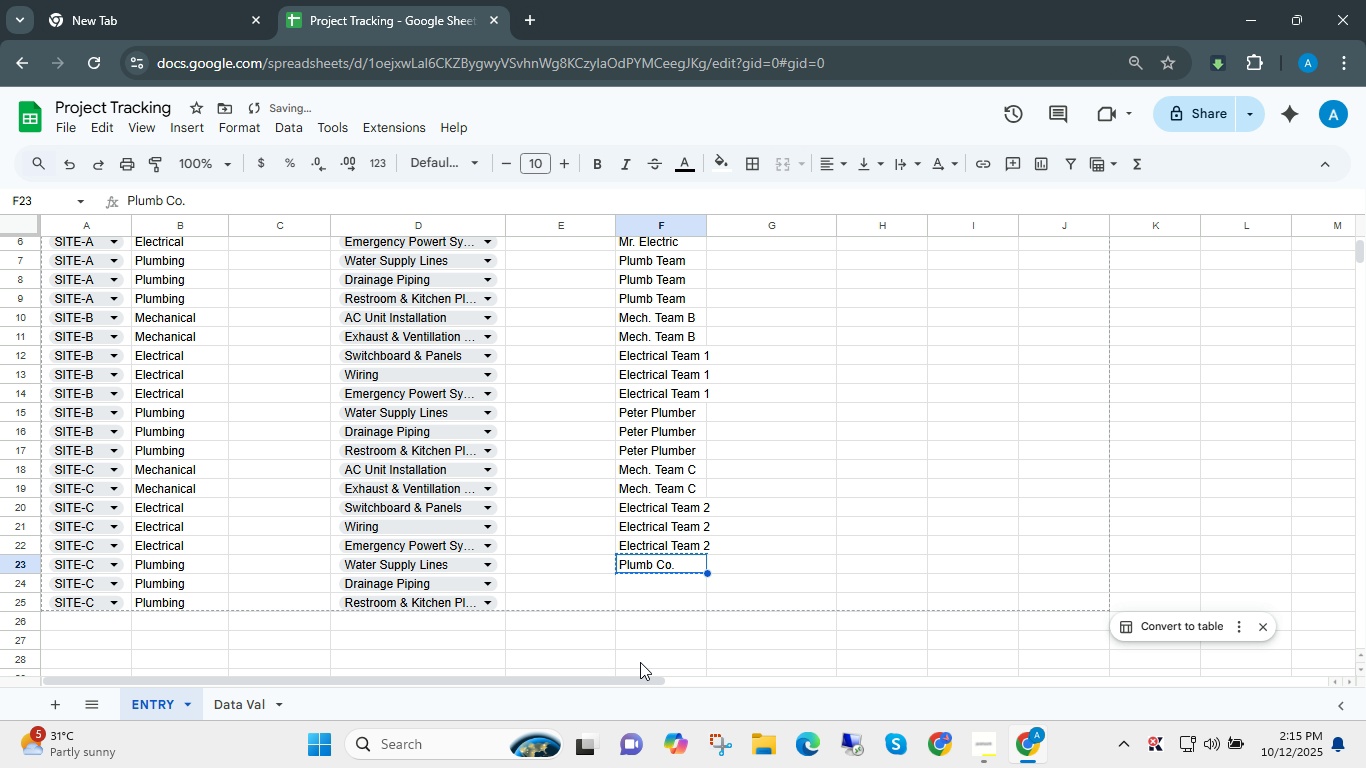 
key(Control+C)
 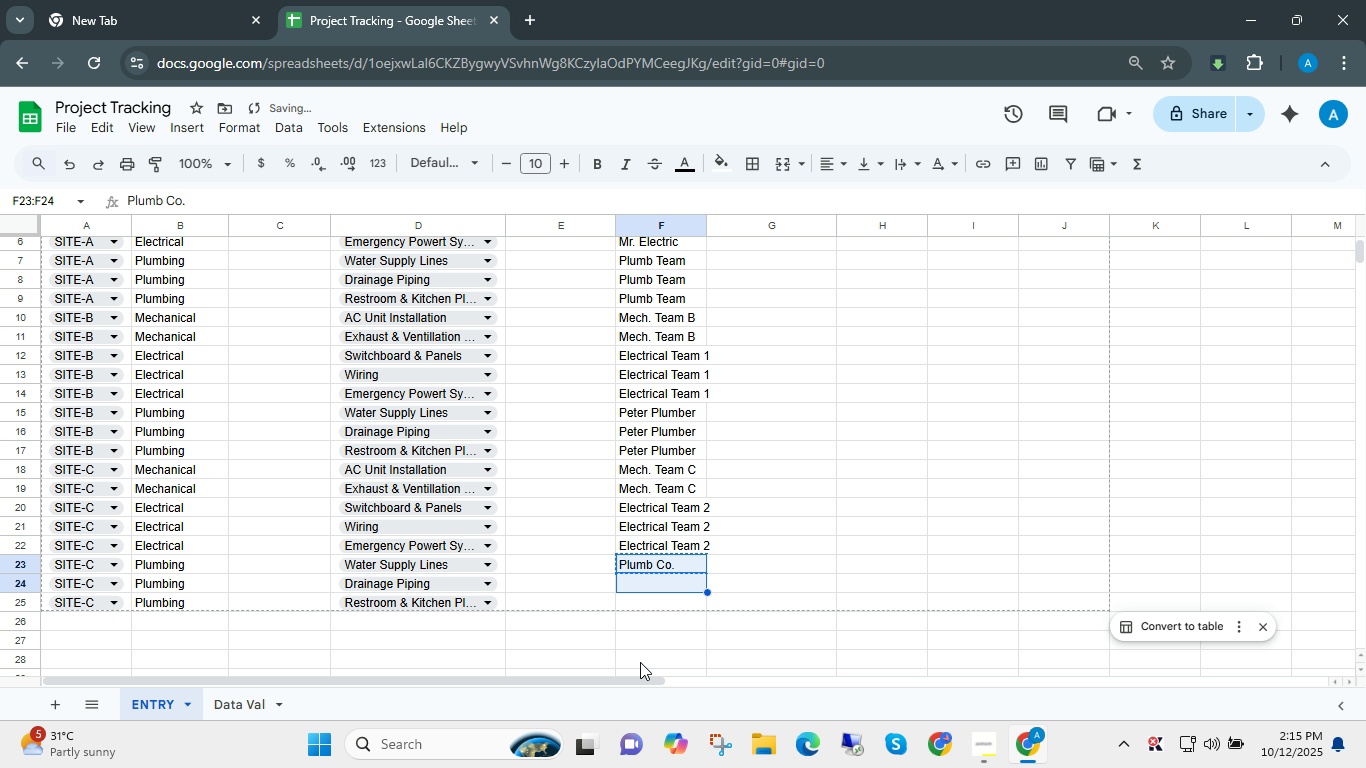 
key(Shift+ArrowDown)
 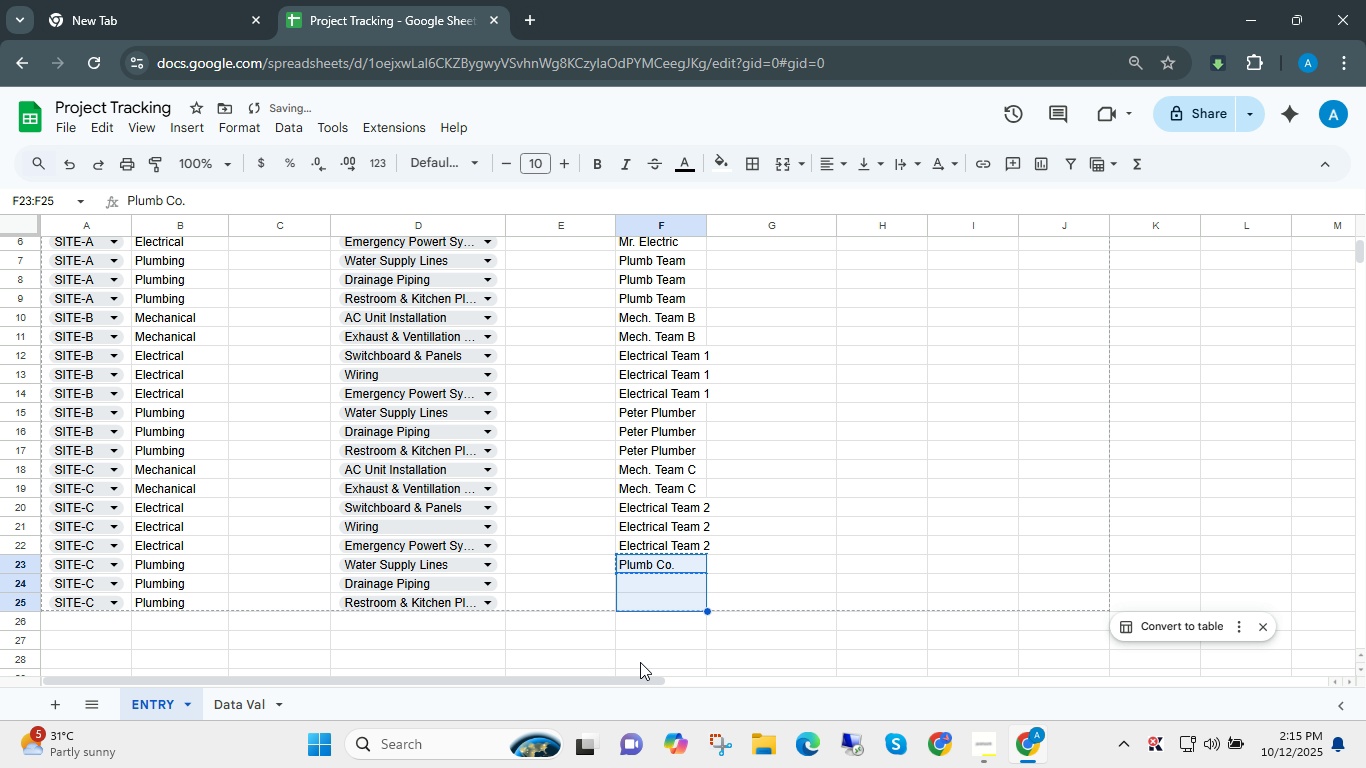 
key(Shift+ArrowDown)
 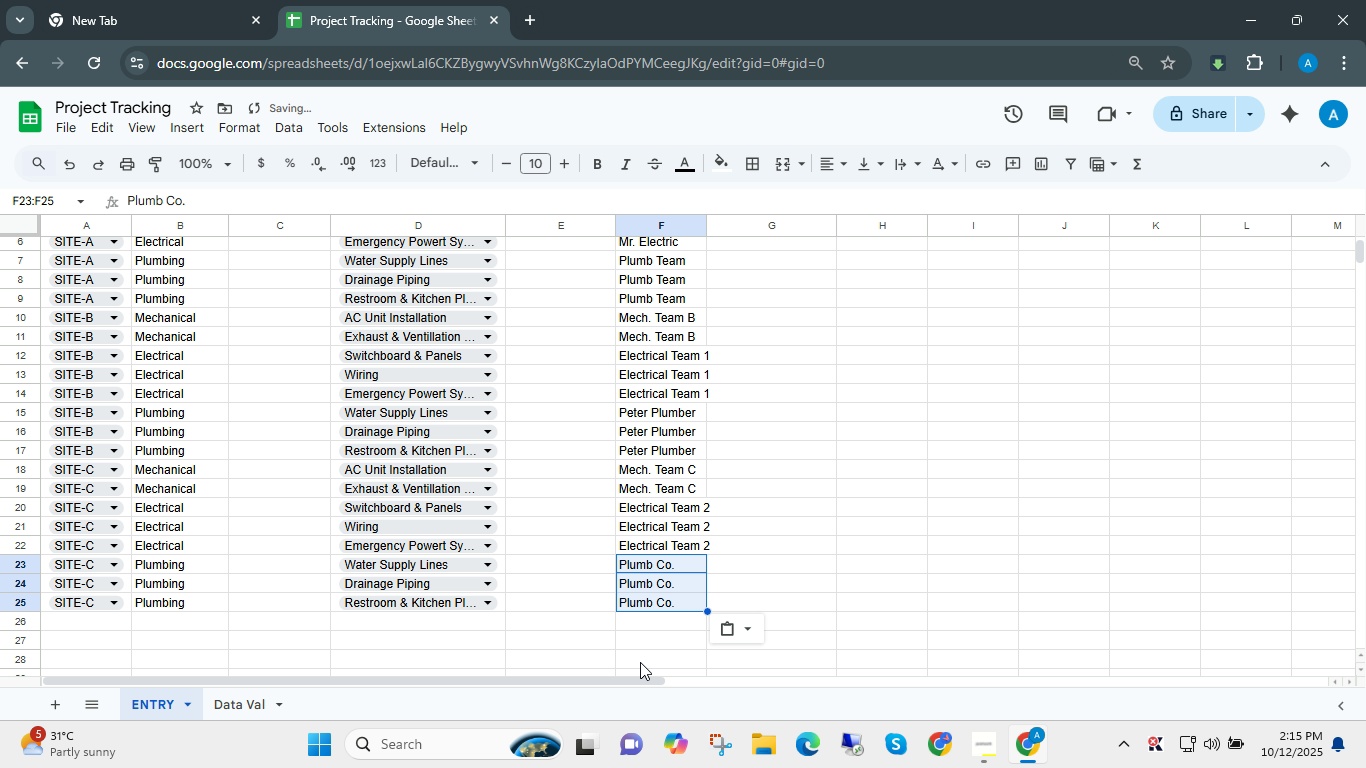 
key(Control+V)
 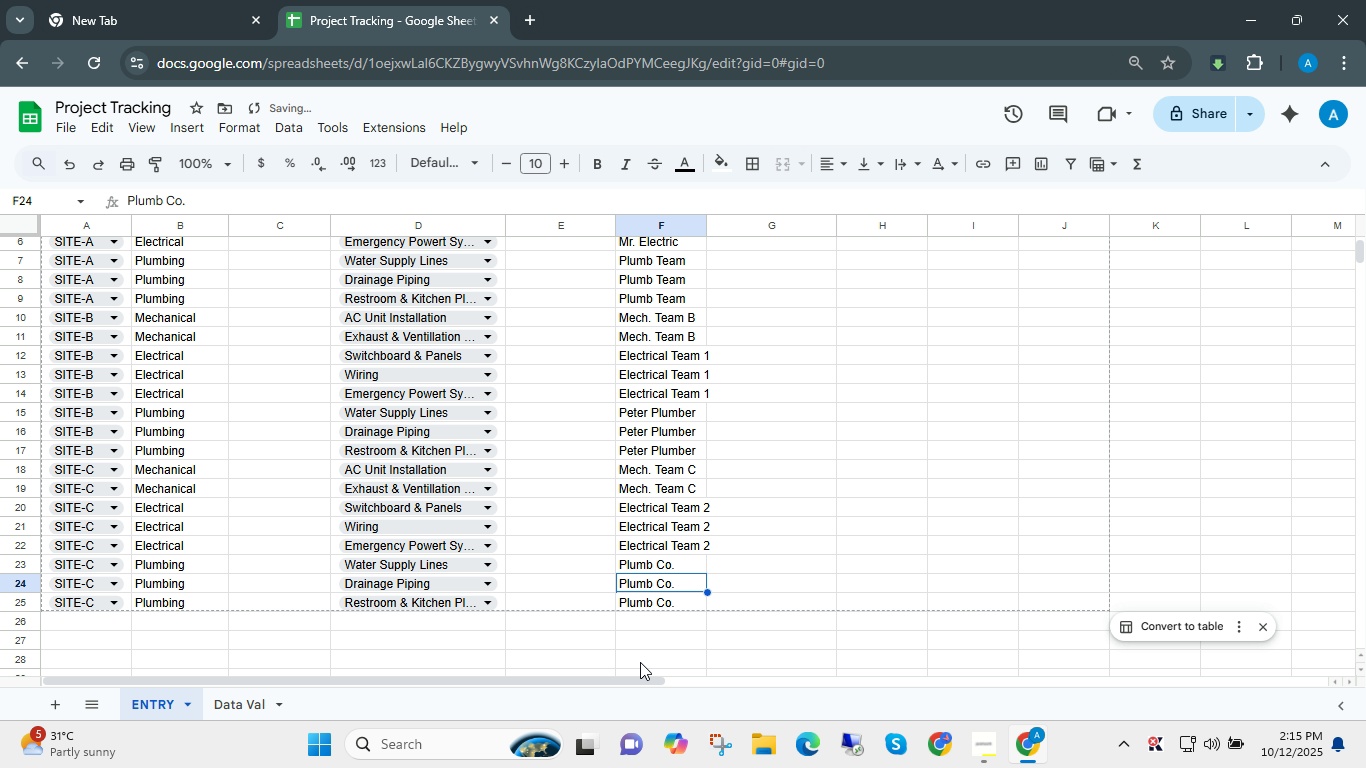 
key(ArrowDown)
 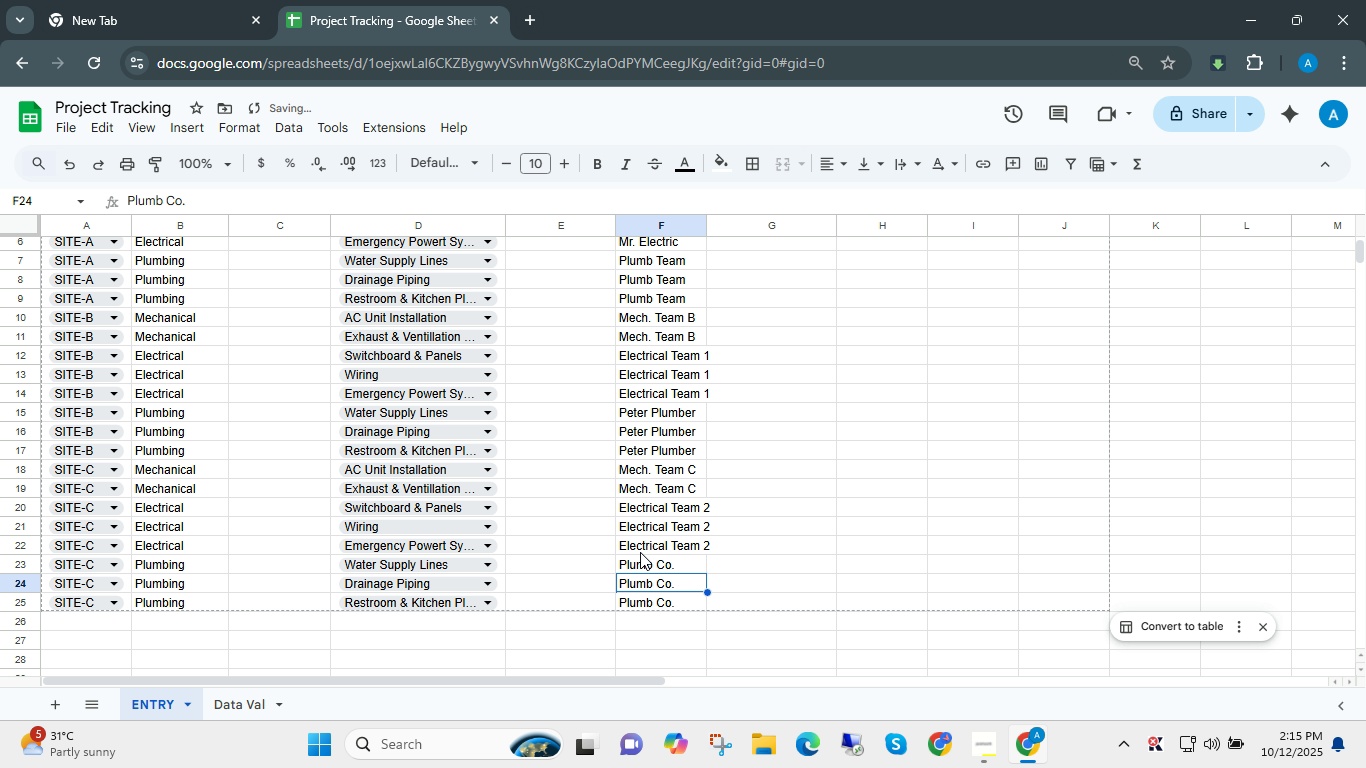 
scroll: coordinate [800, 288], scroll_direction: up, amount: 8.0
 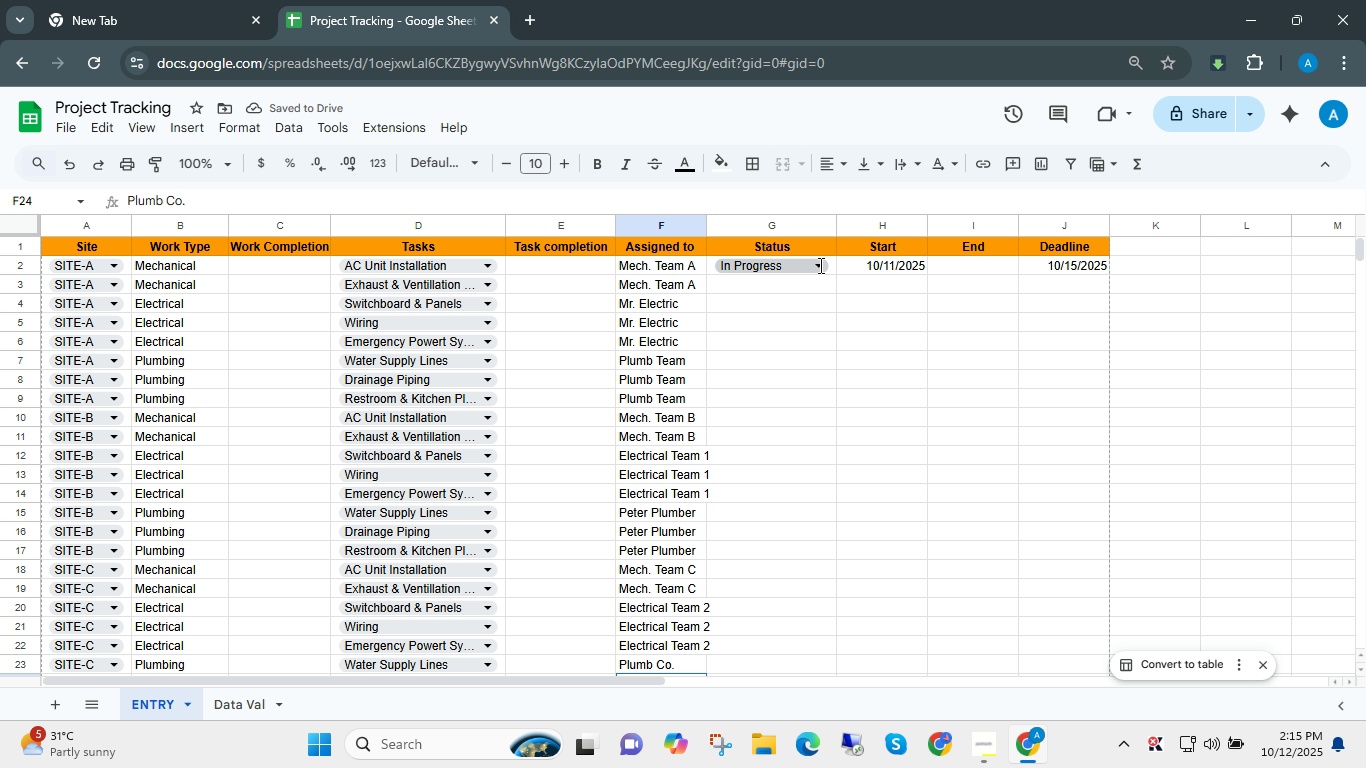 
left_click([819, 265])
 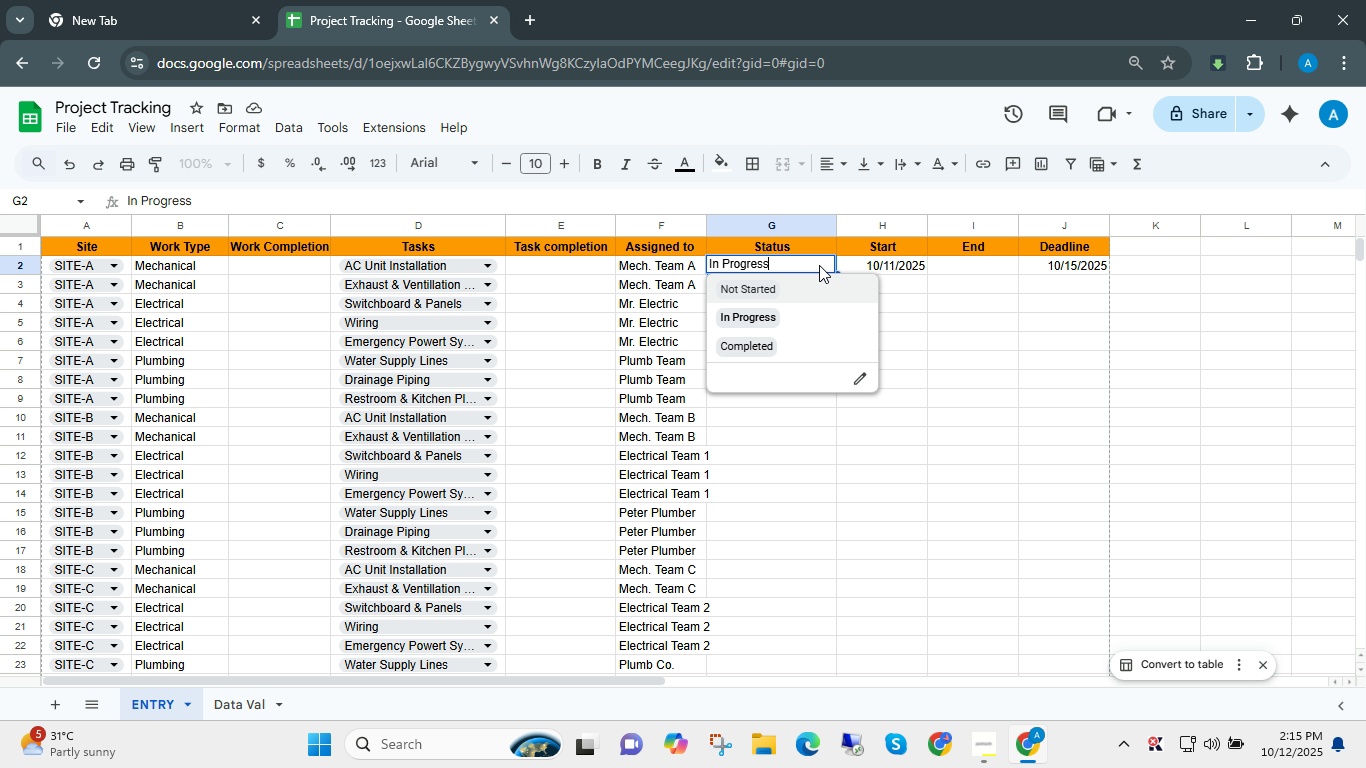 
key(Escape)
 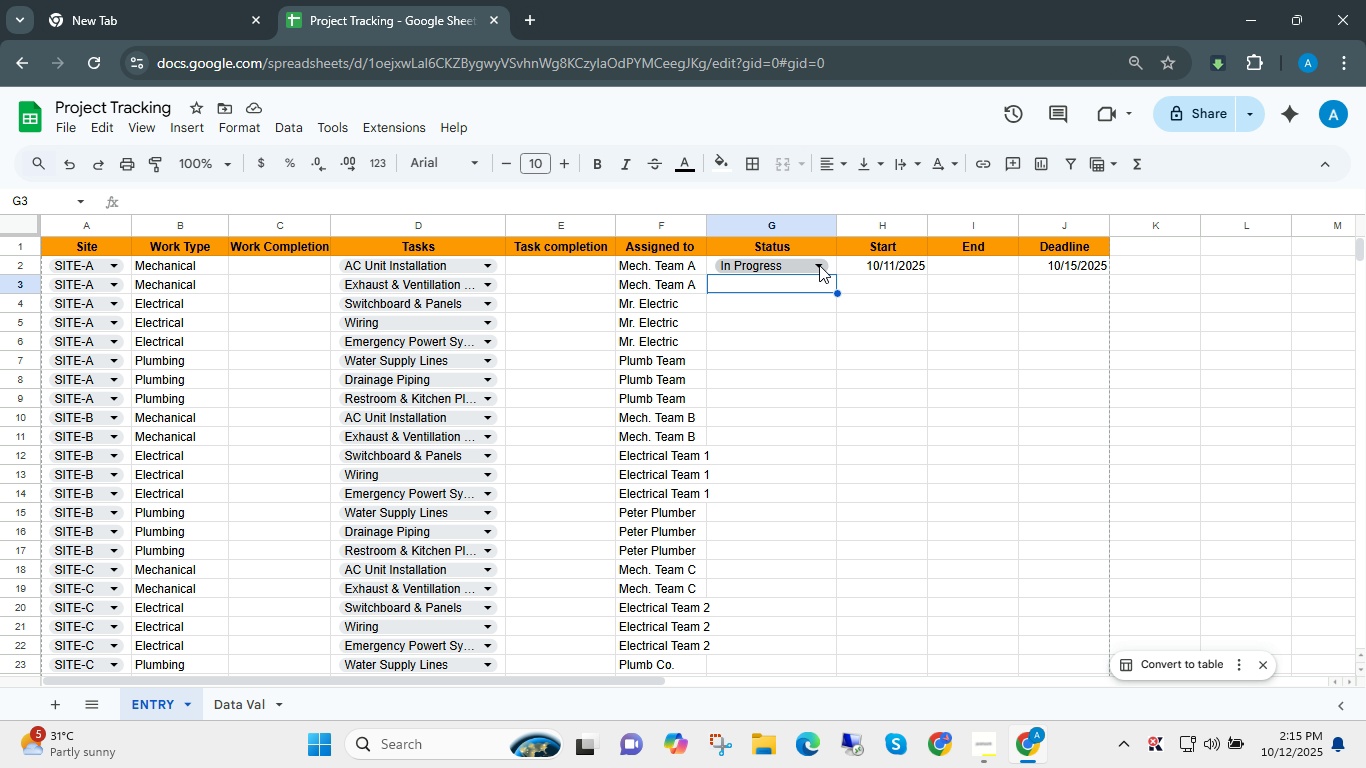 
key(ArrowDown)
 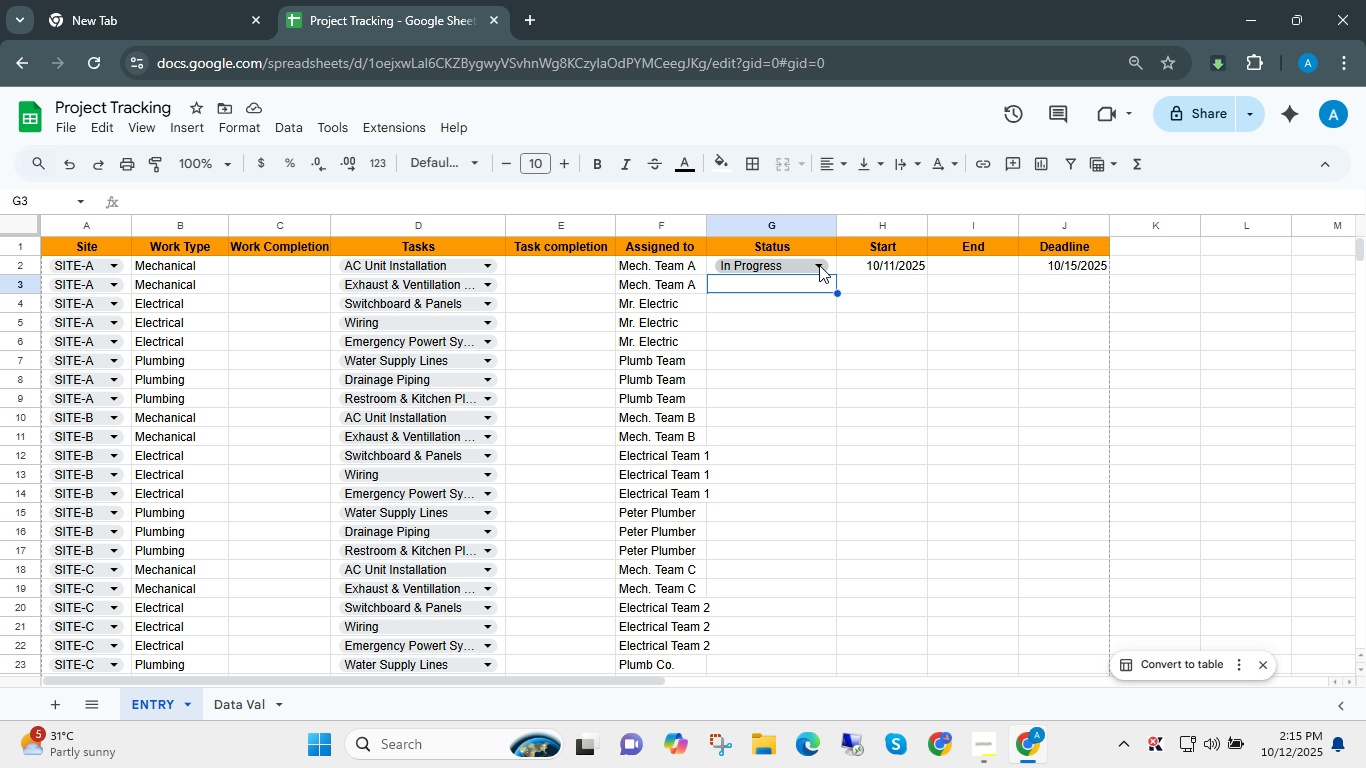 
key(ArrowUp)
 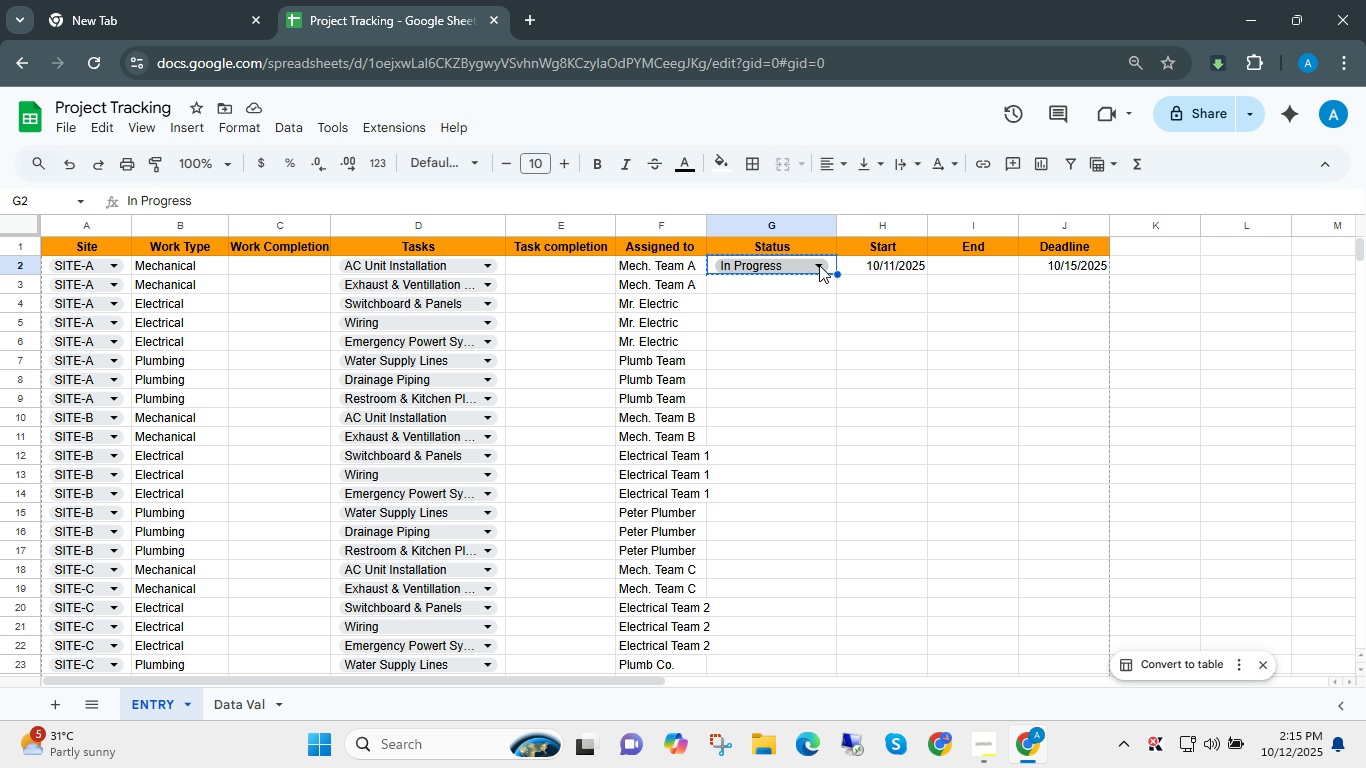 
key(Control+ControlLeft)
 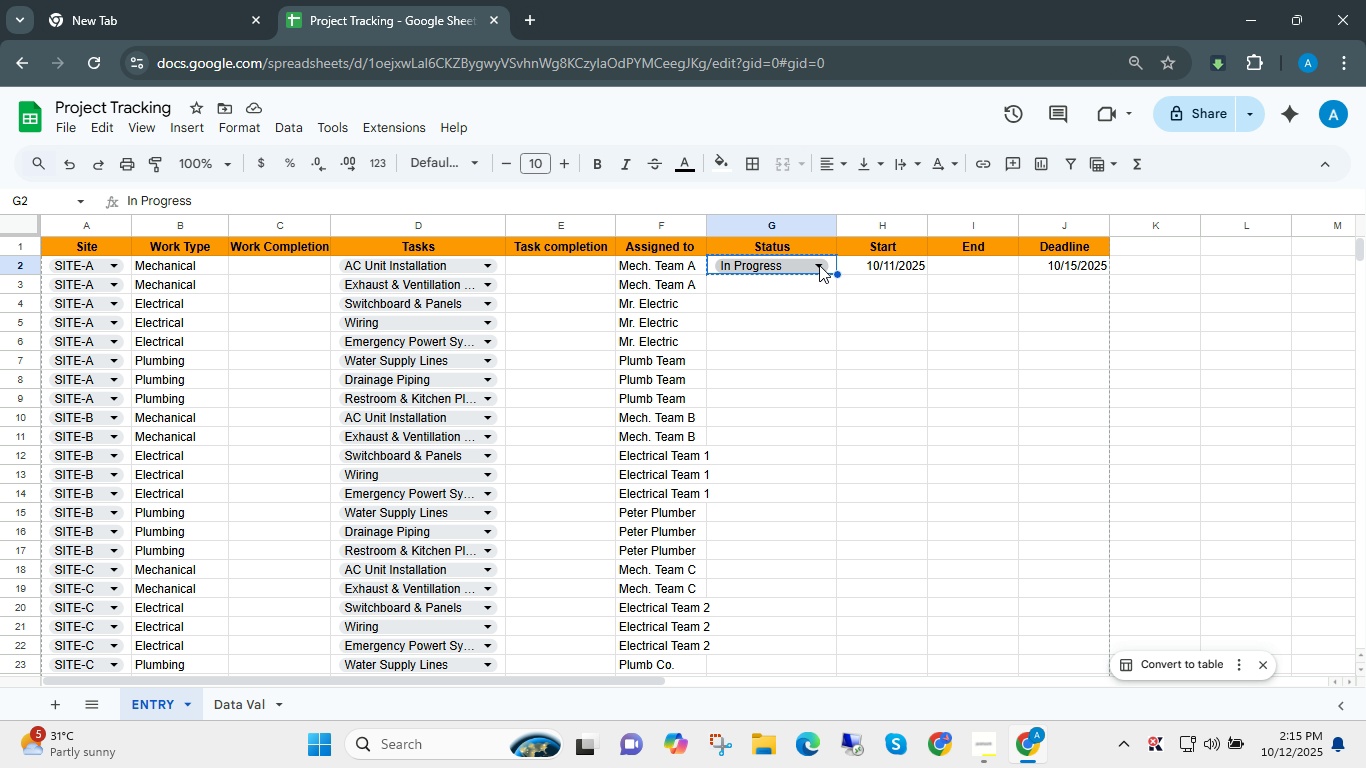 
key(Control+C)
 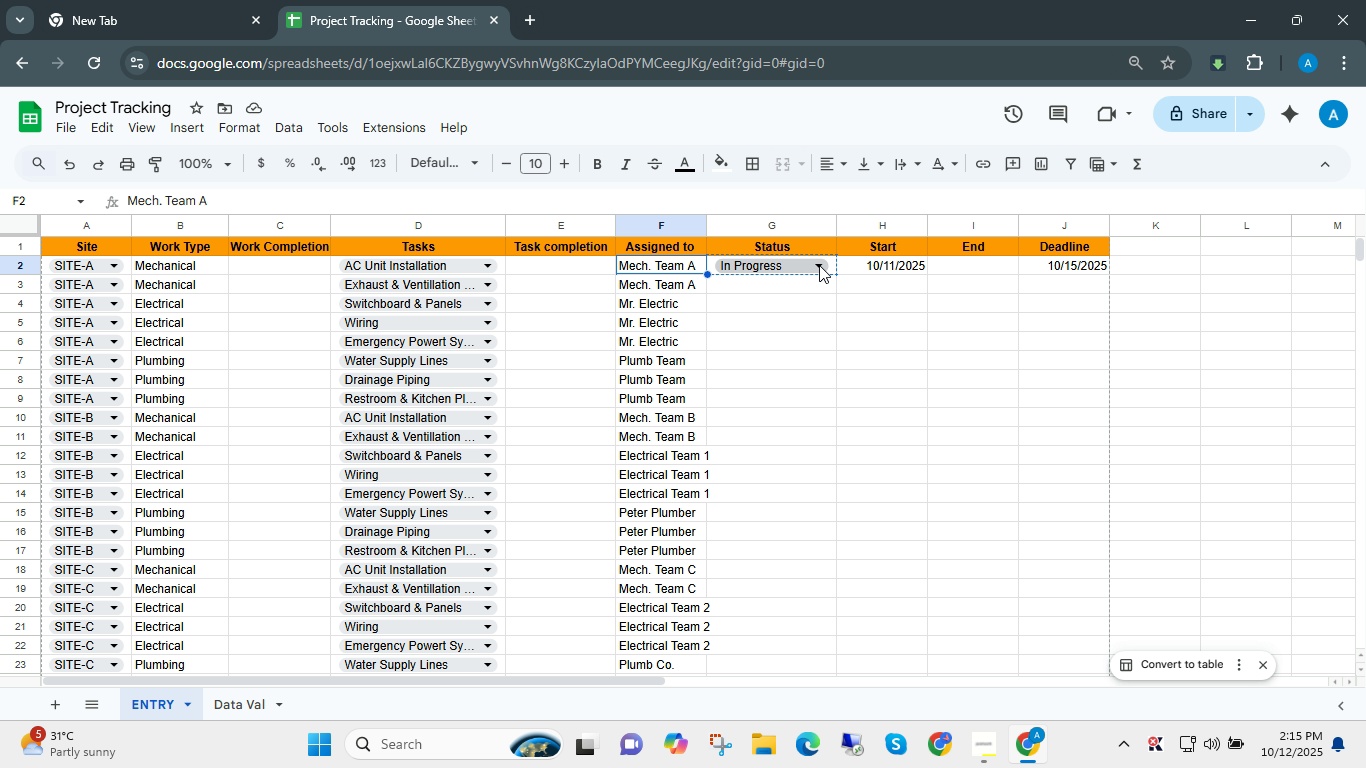 
key(ArrowLeft)
 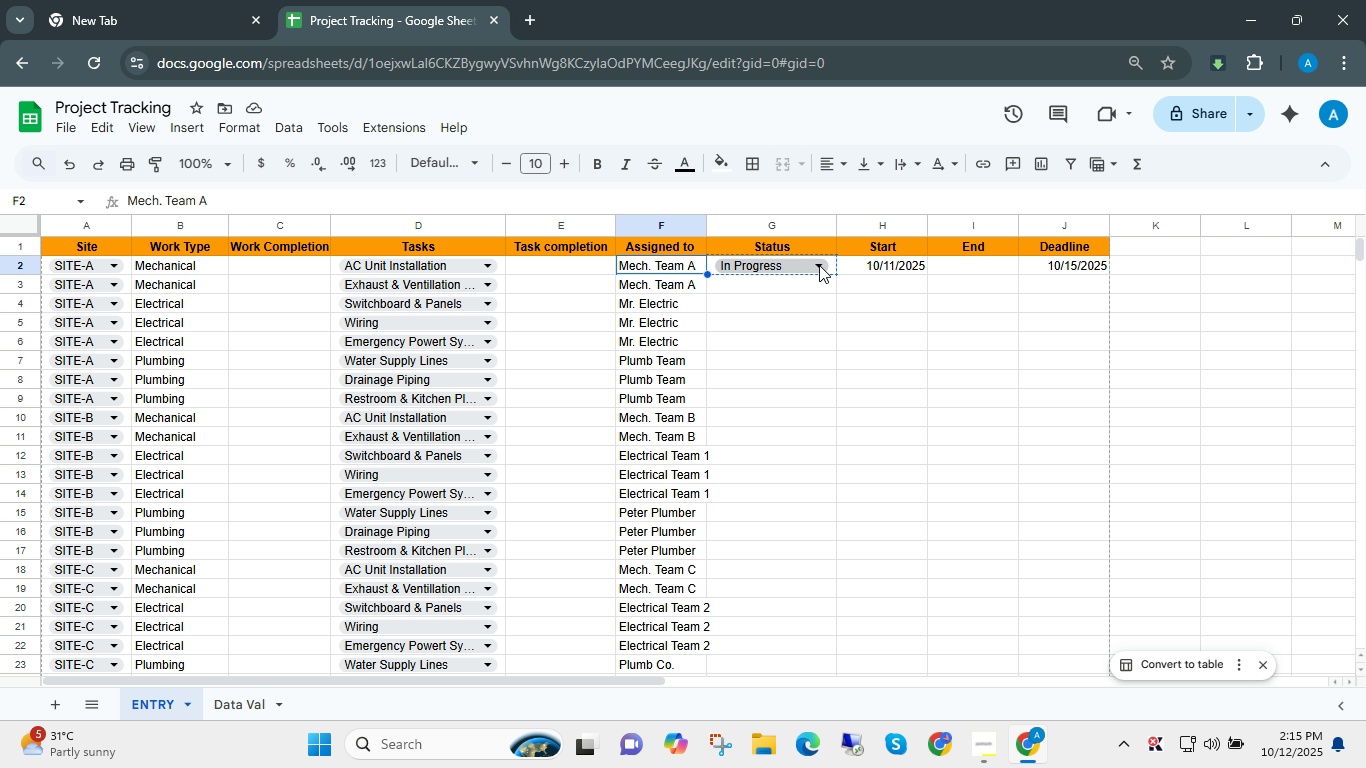 
key(Control+ControlLeft)
 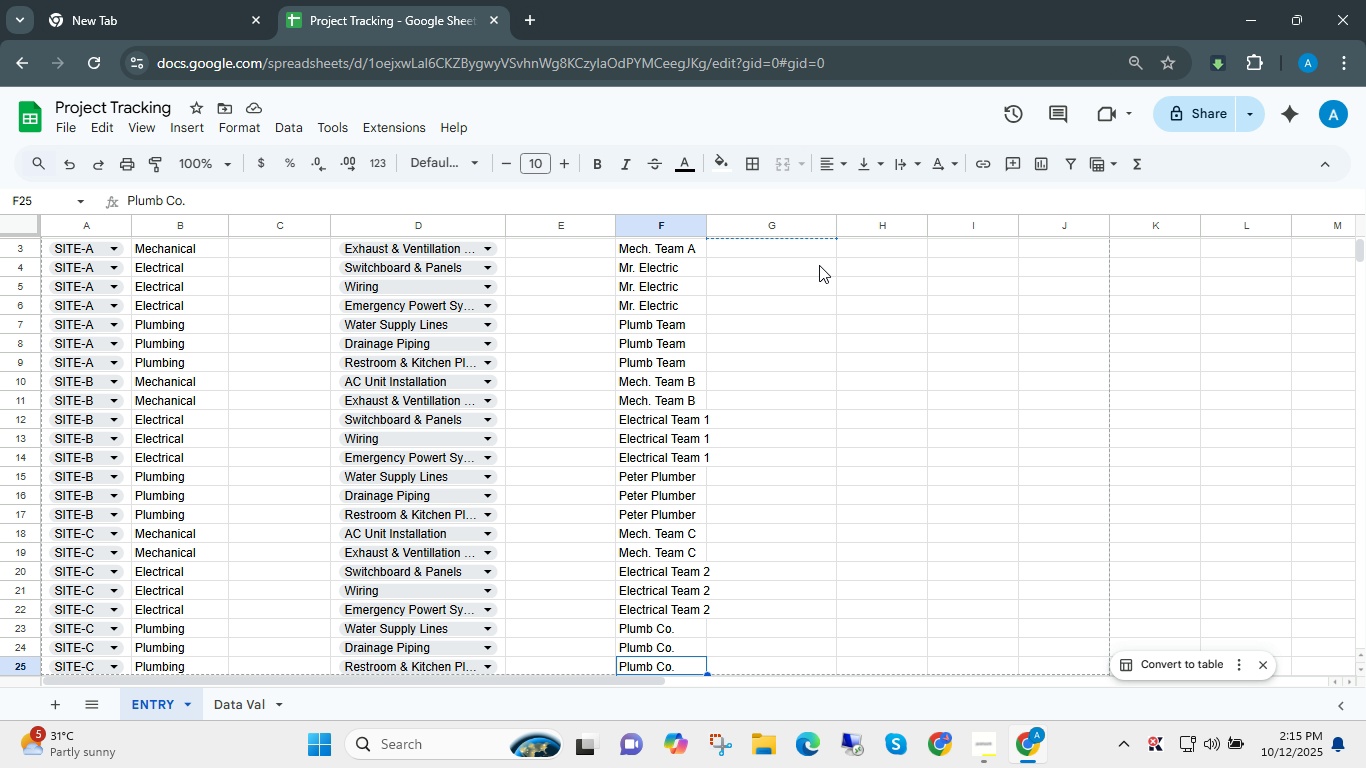 
key(Control+ArrowDown)
 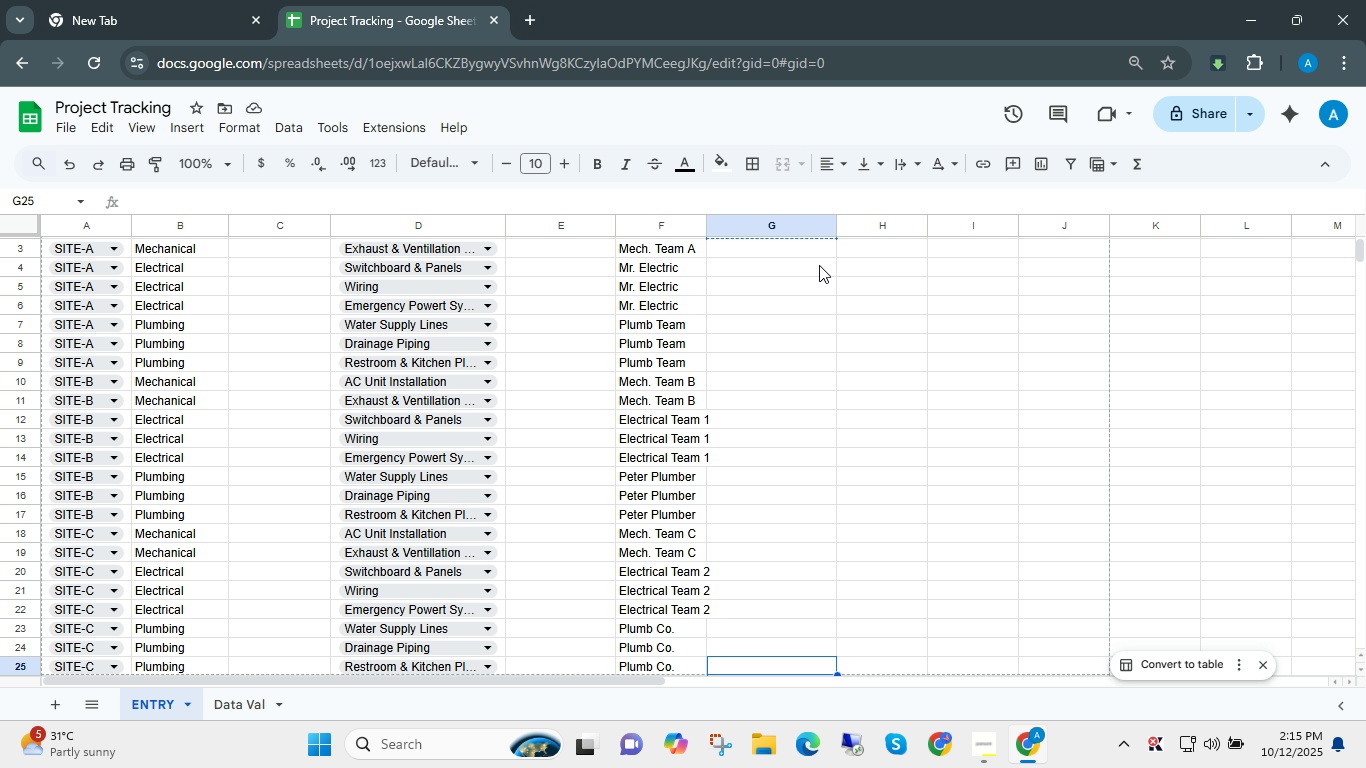 
key(ArrowRight)
 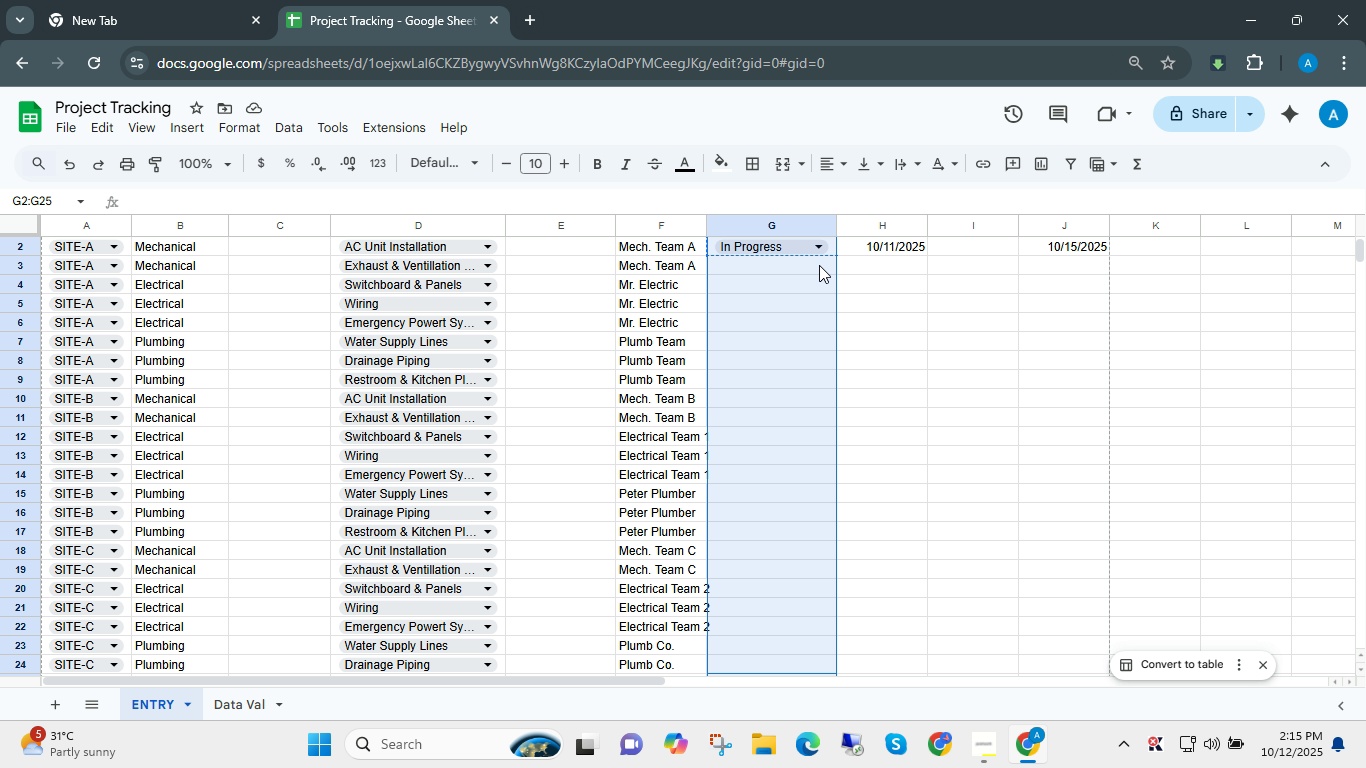 
key(Control+Shift+ArrowUp)
 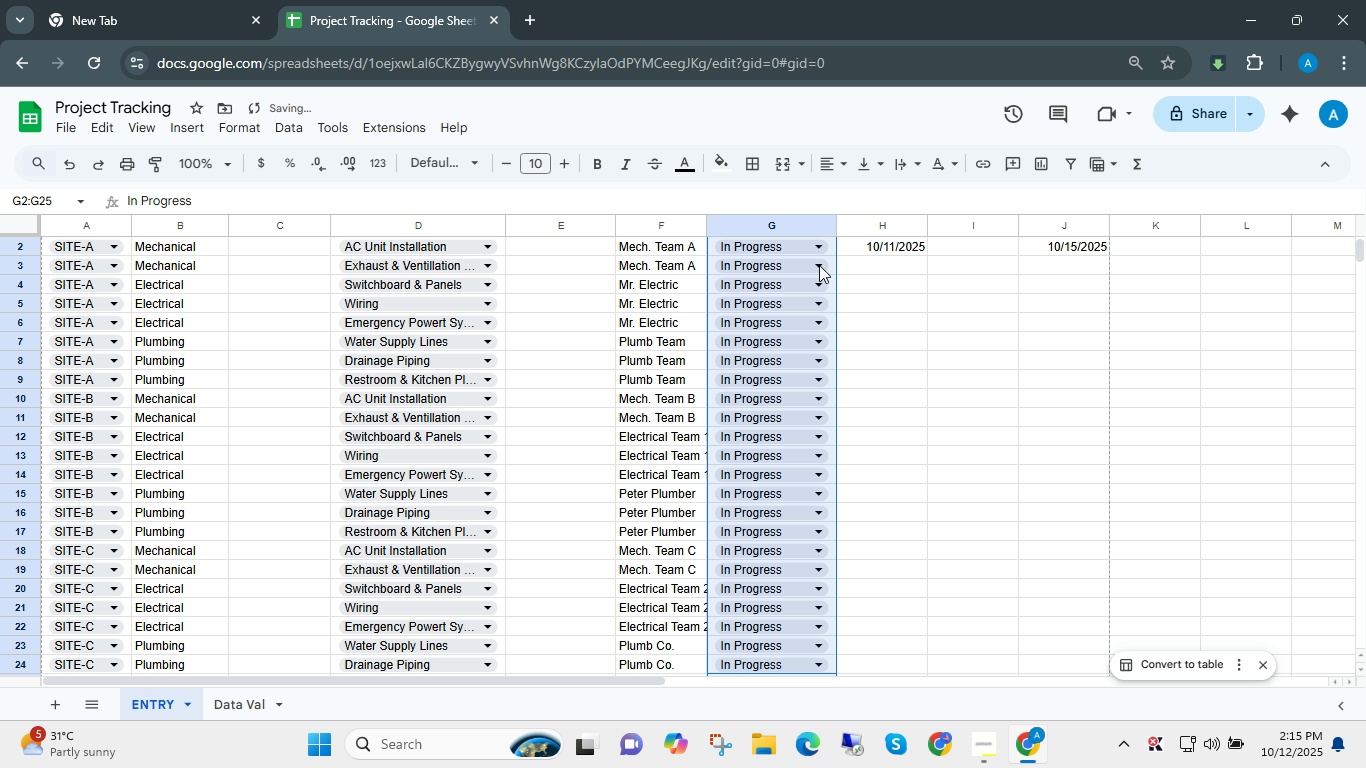 
key(Control+D)
 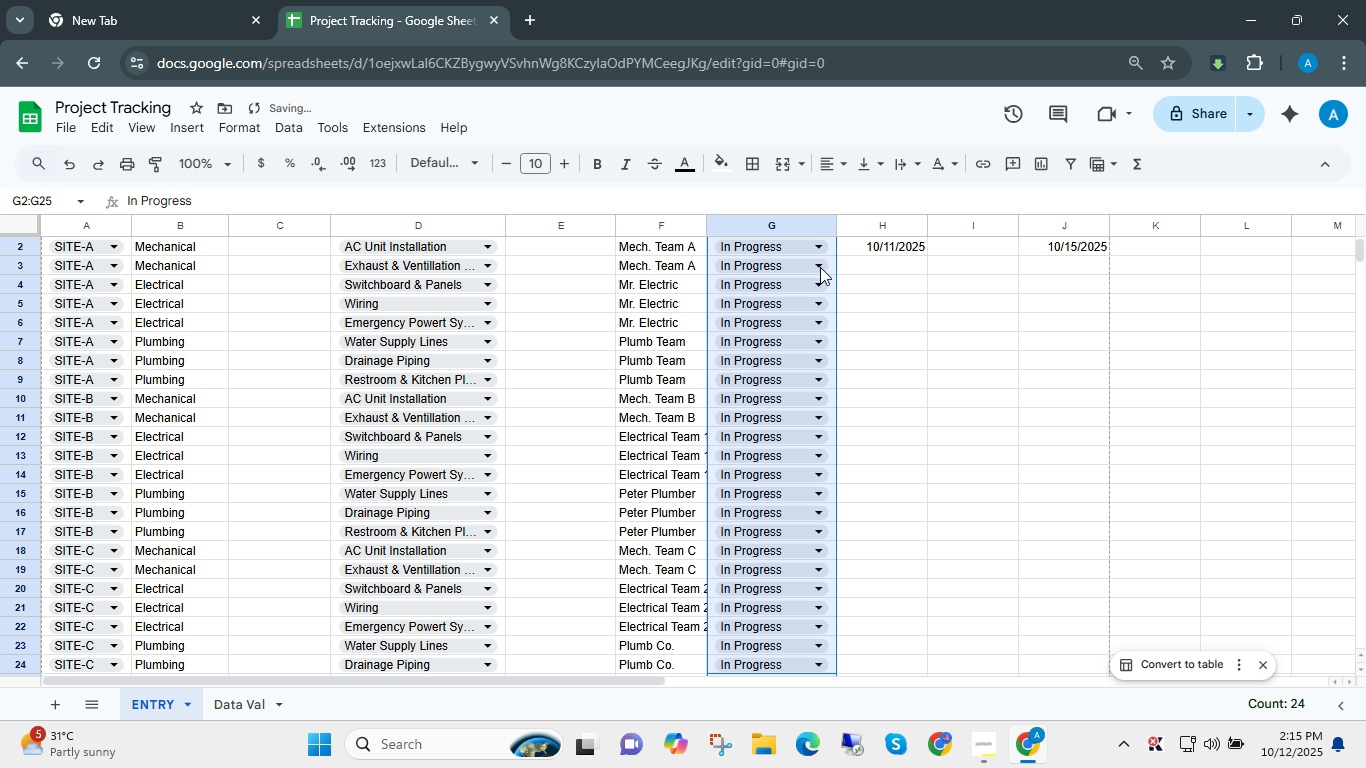 
scroll: coordinate [777, 301], scroll_direction: up, amount: 2.0
 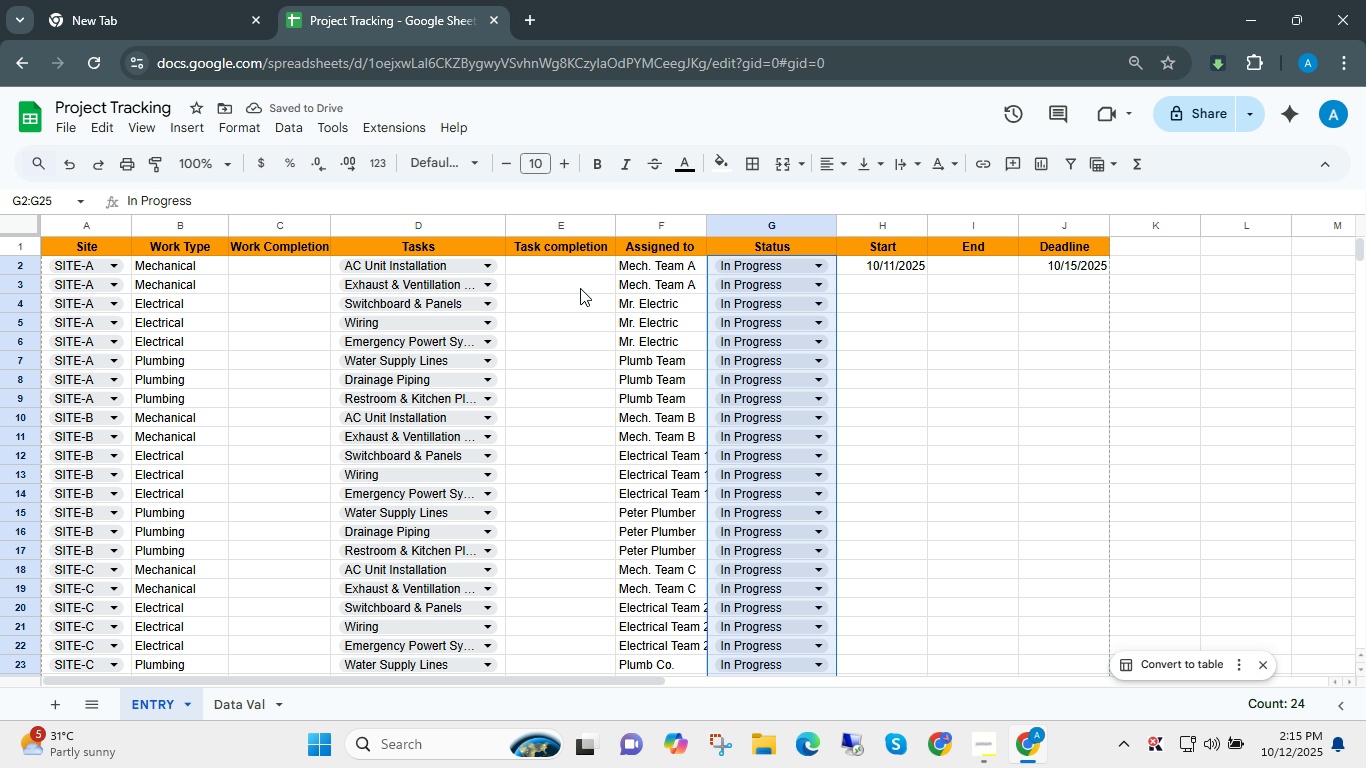 
left_click([581, 273])
 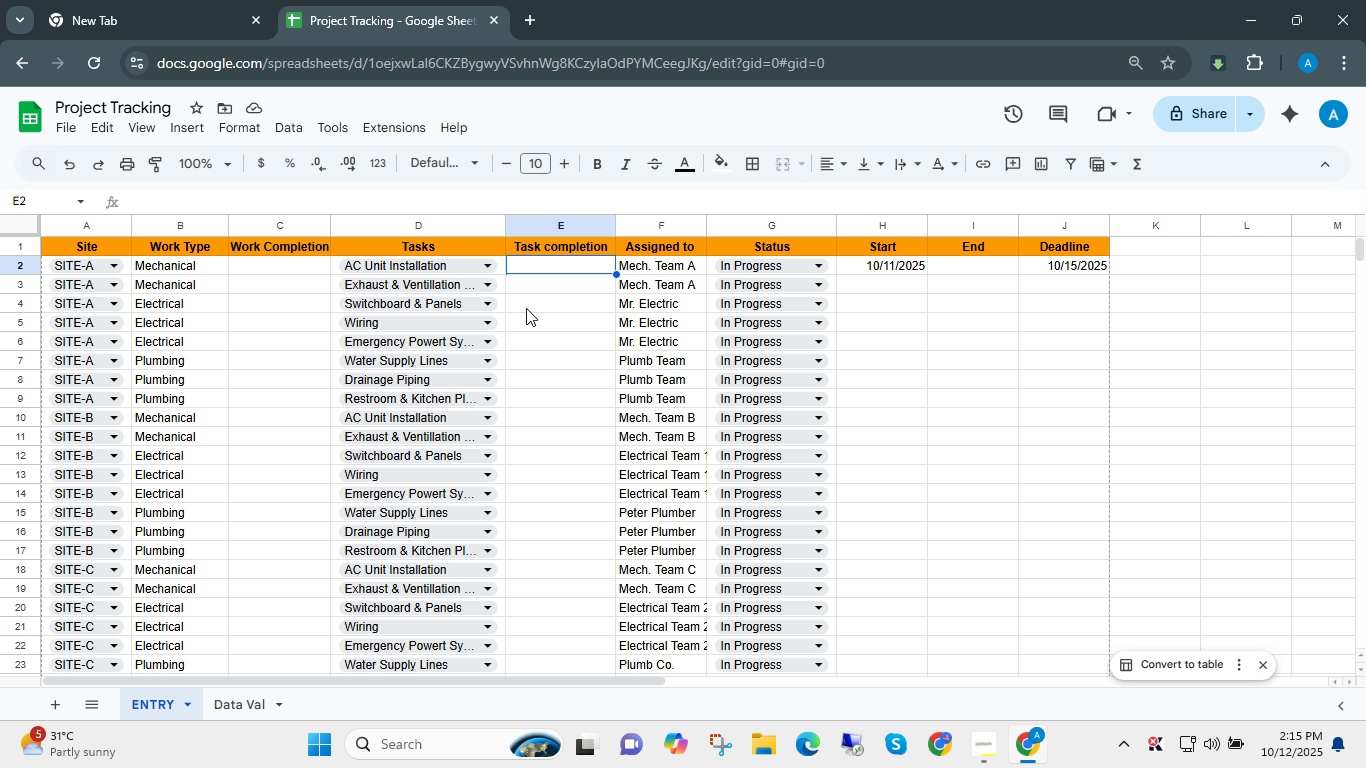 
left_click([266, 267])
 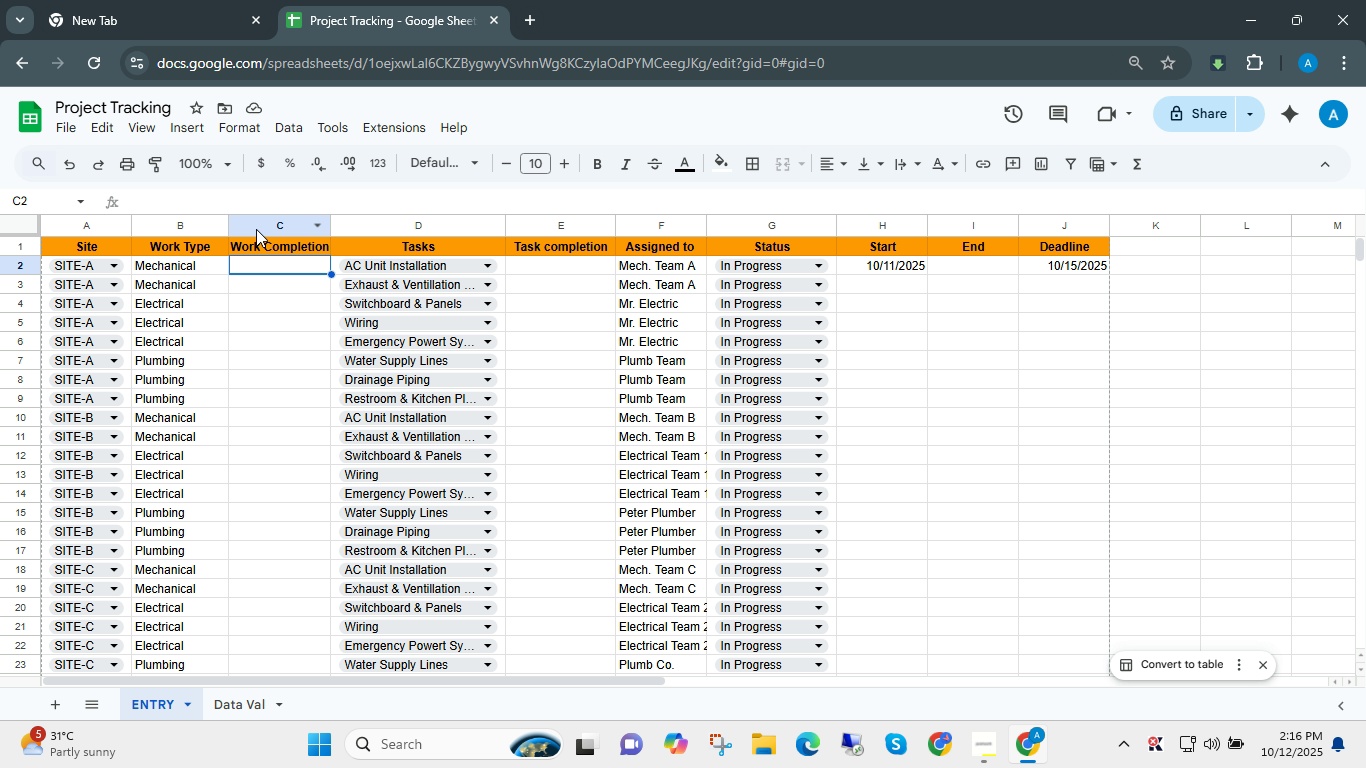 
wait(19.42)
 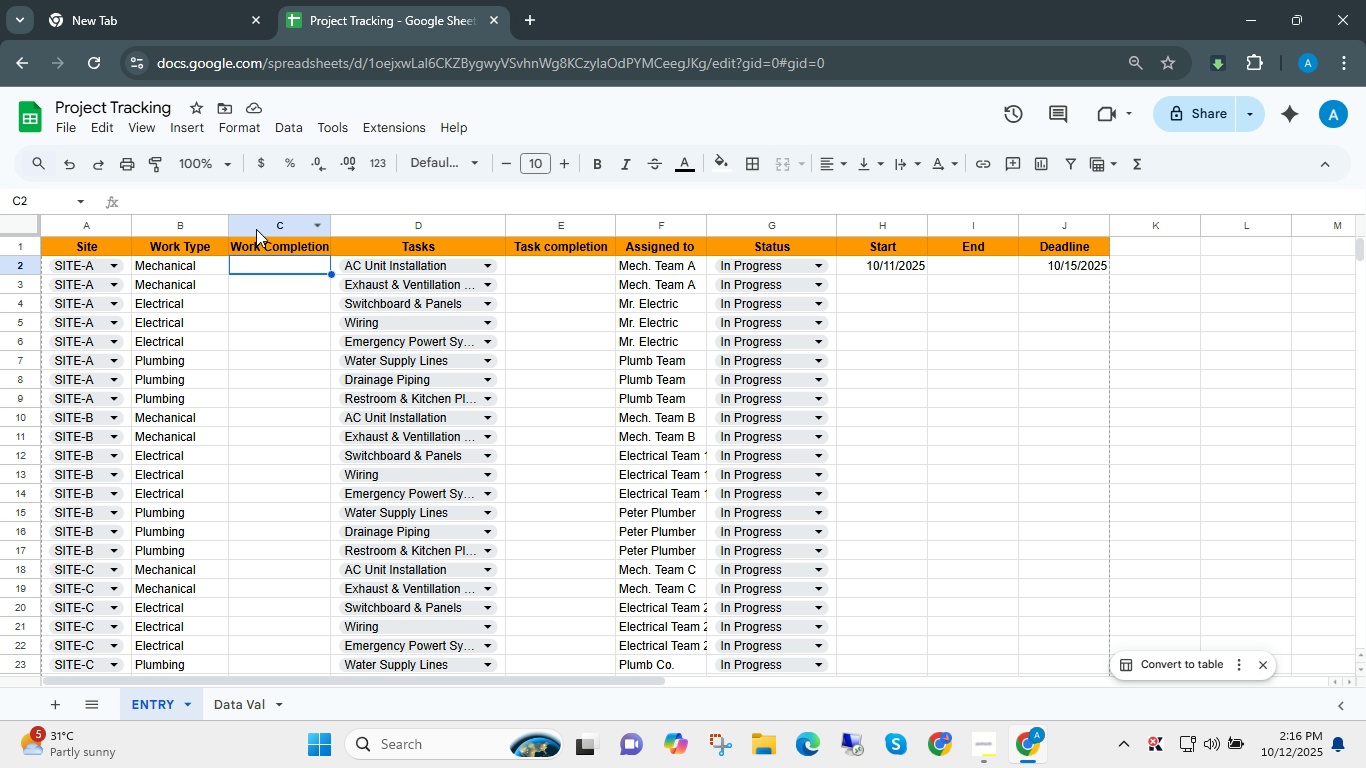 
left_click([870, 293])
 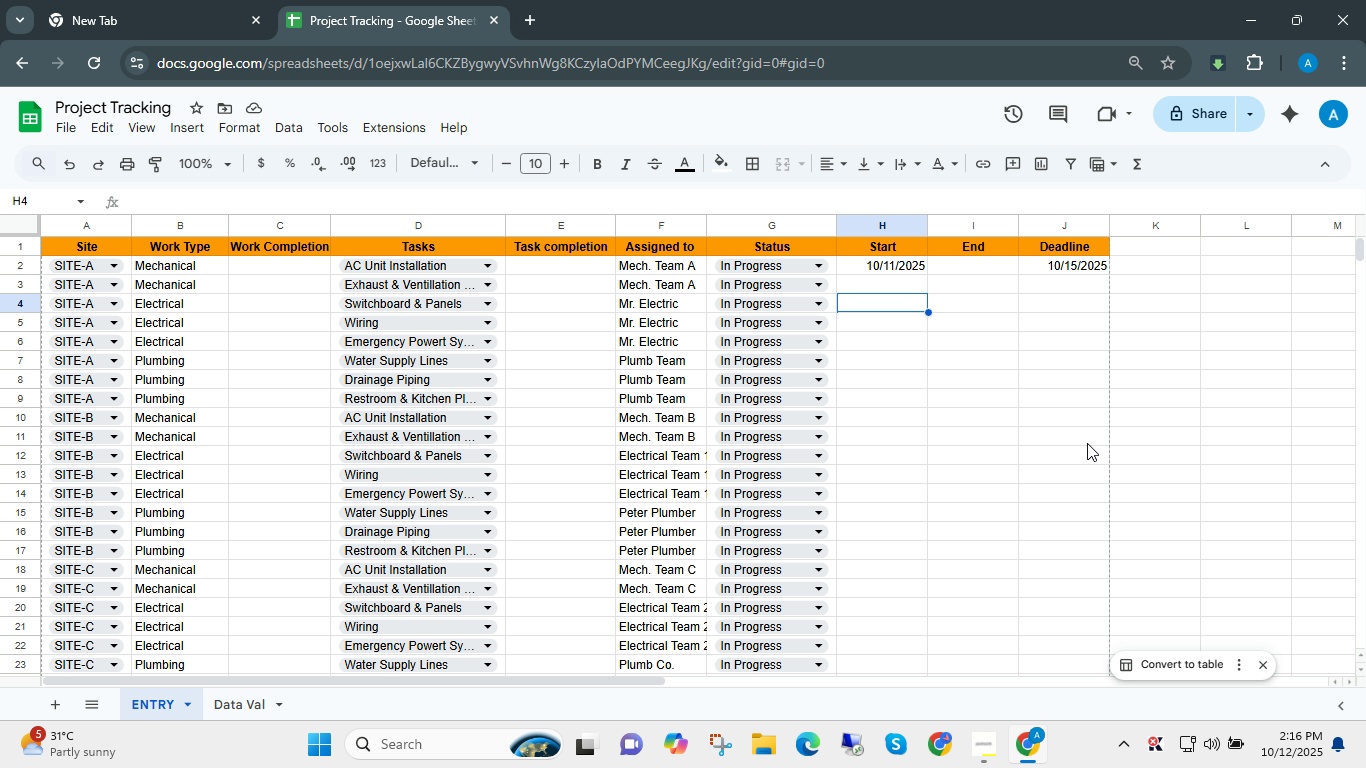 
key(ArrowDown)
 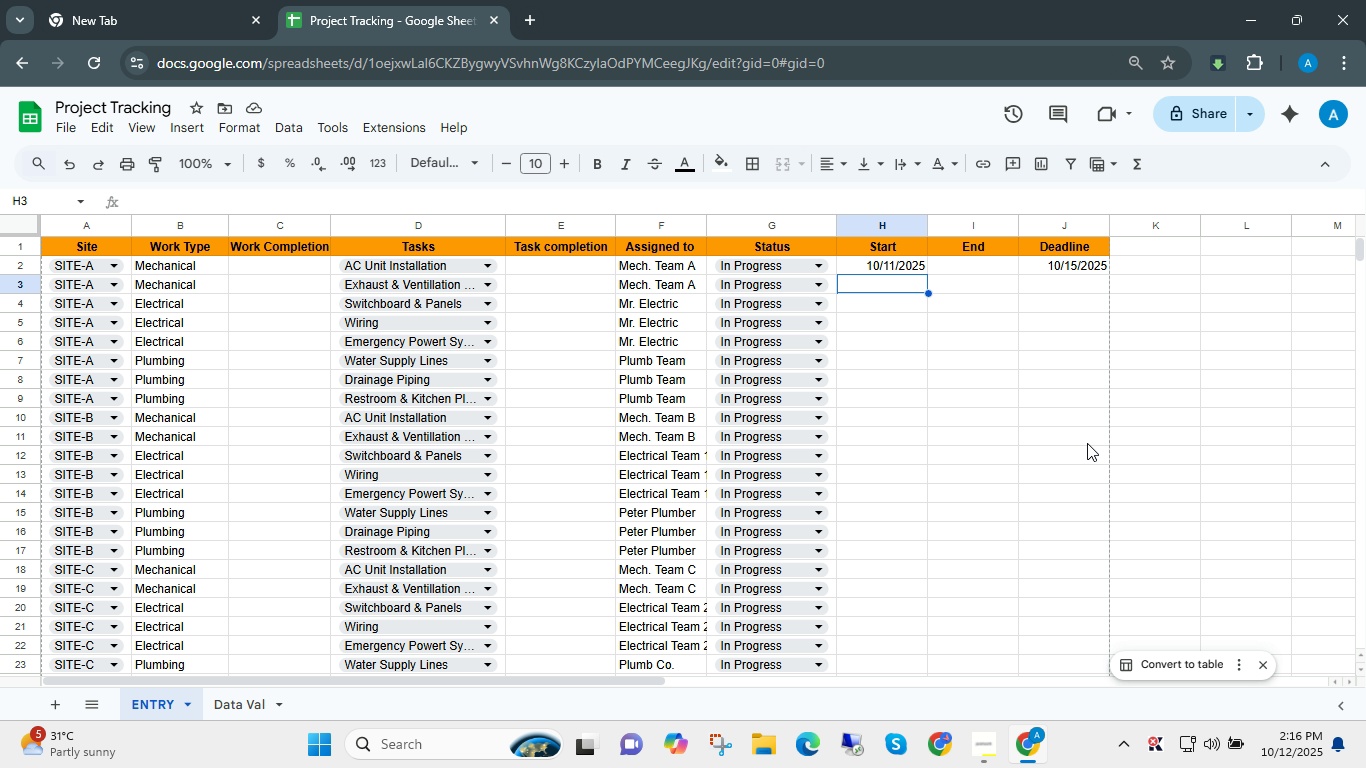 
key(ArrowUp)
 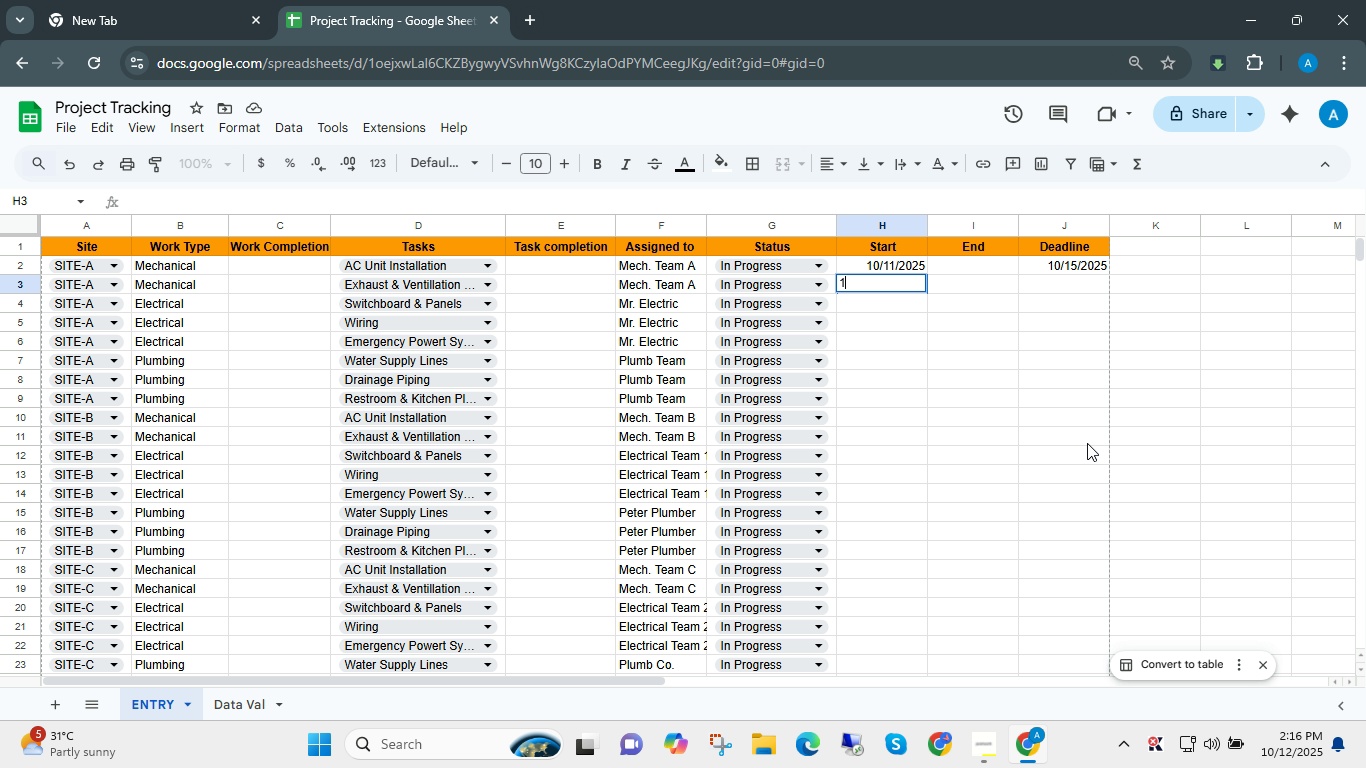 
key(Numpad1)
 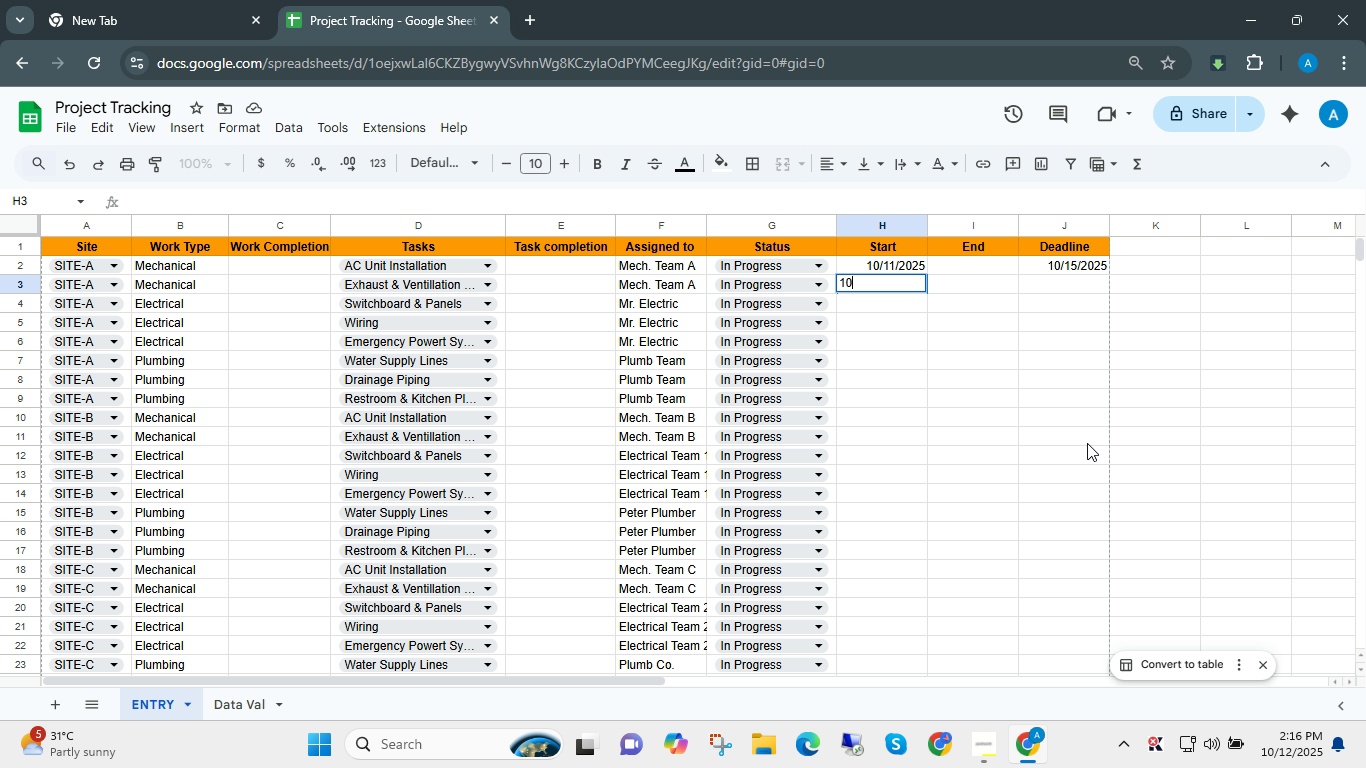 
key(Numpad0)
 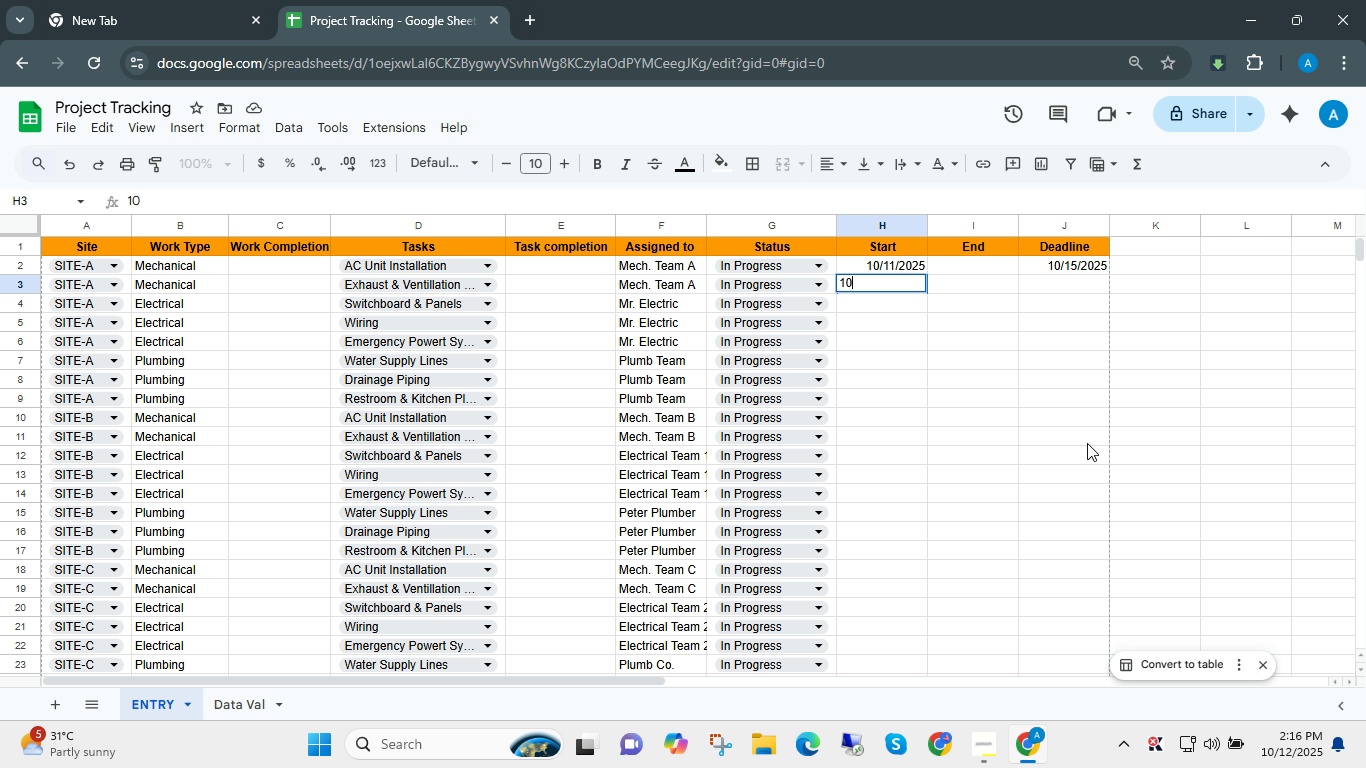 
key(NumpadDivide)
 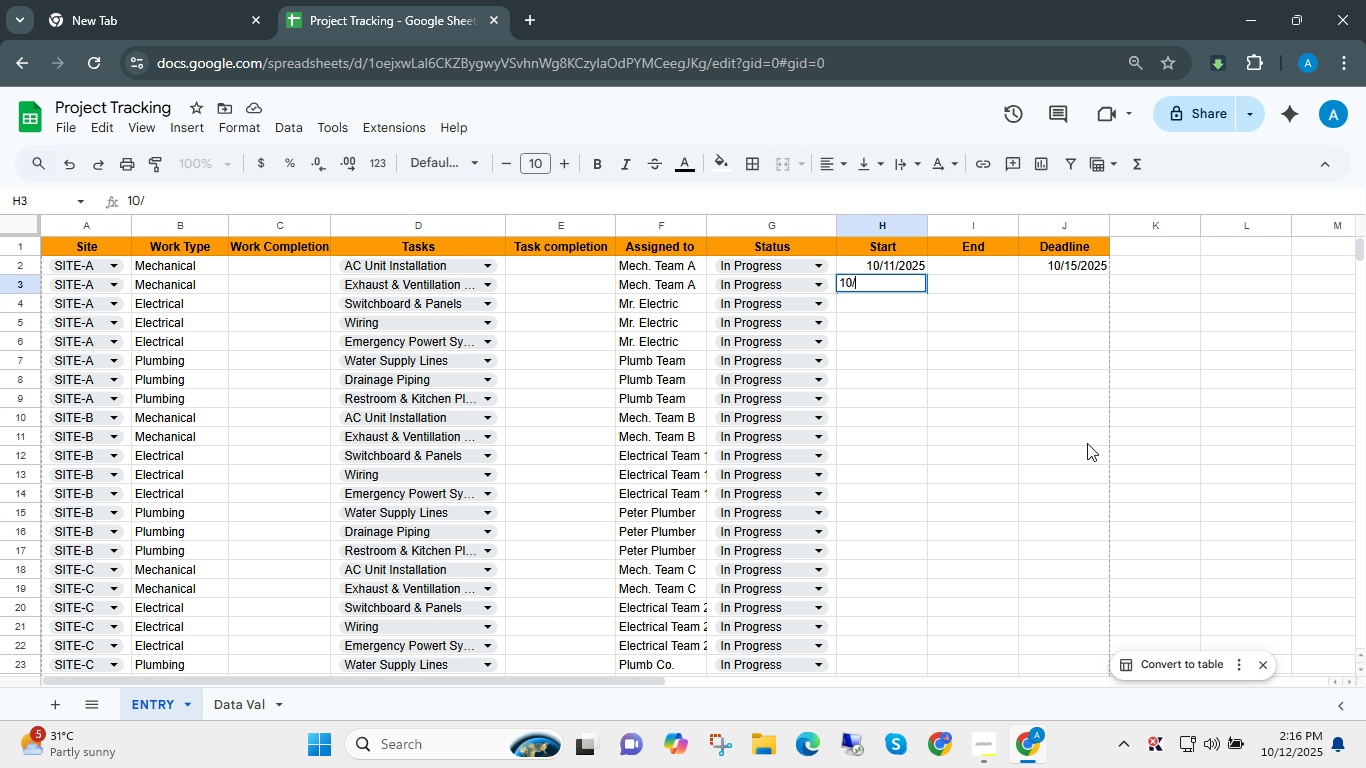 
key(Numpad1)
 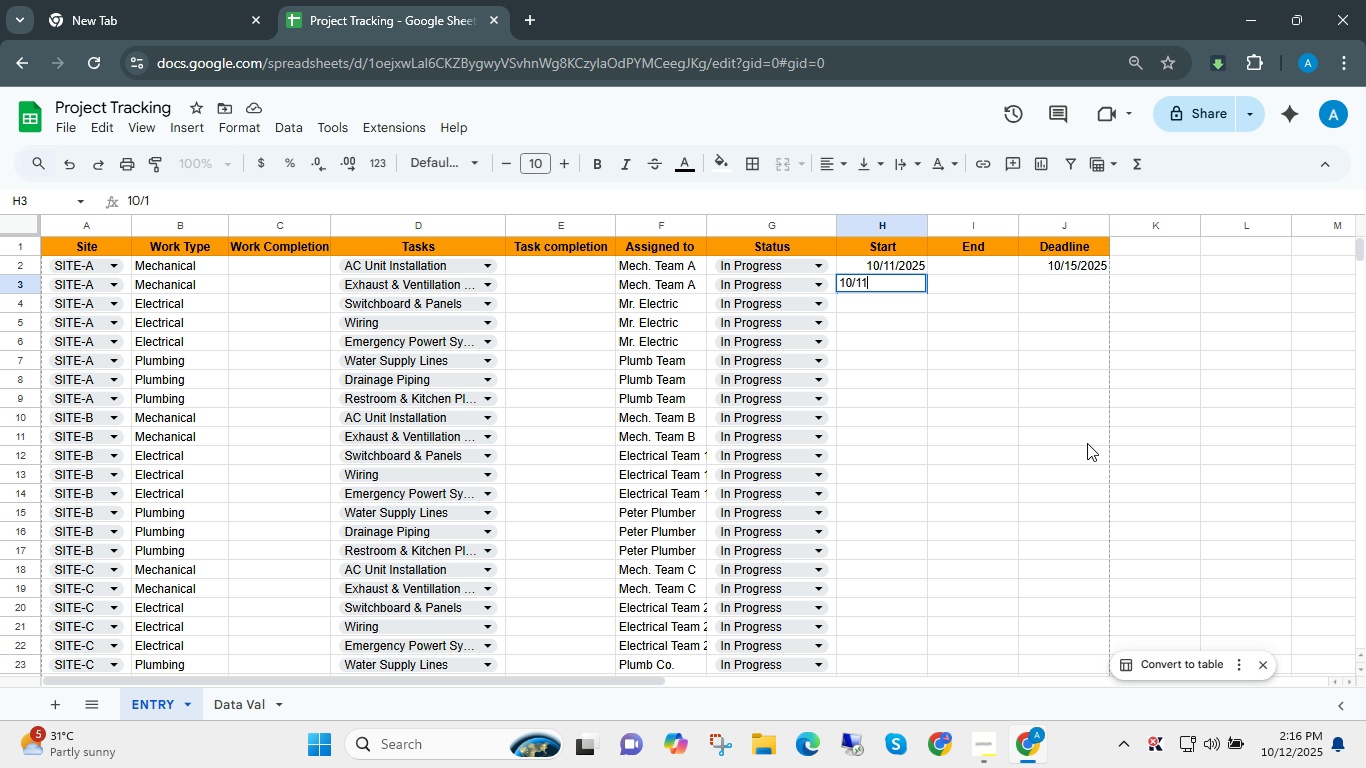 
key(Numpad1)
 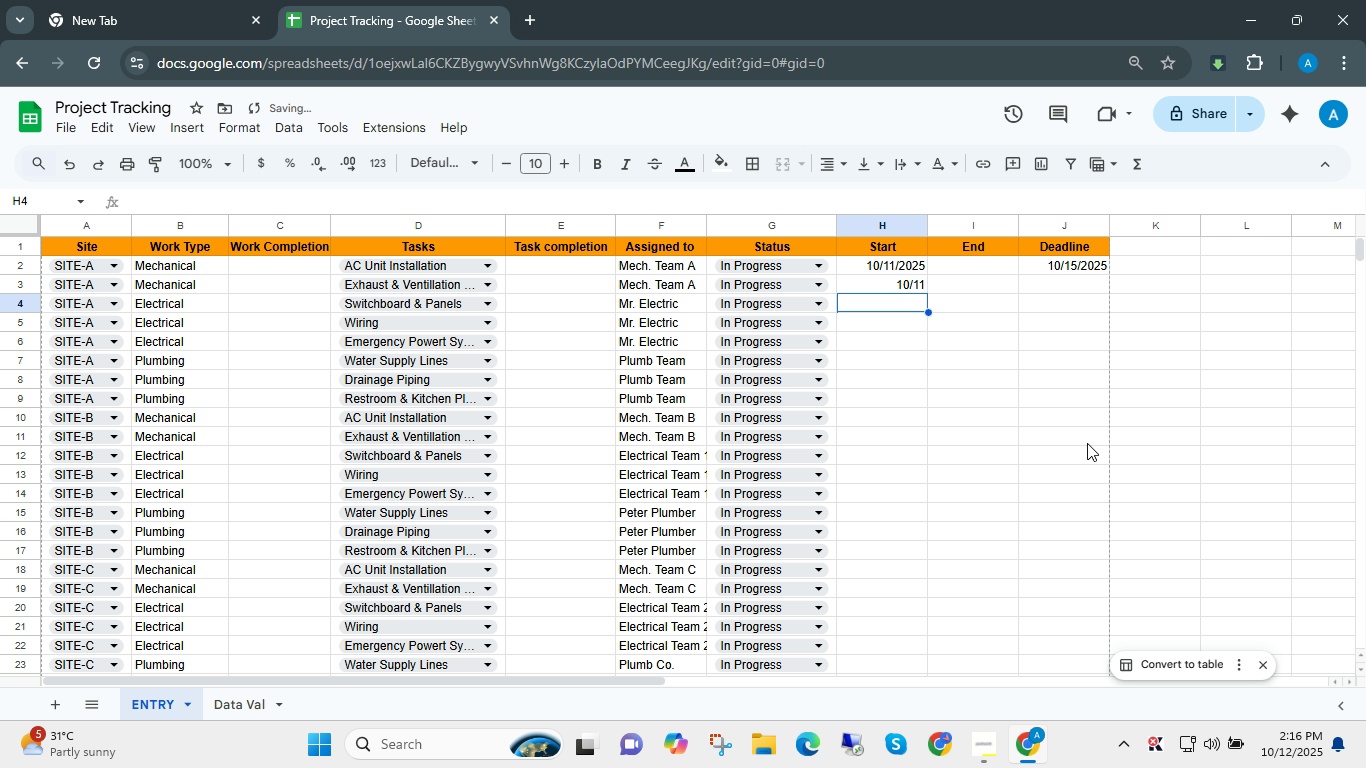 
key(NumpadEnter)
 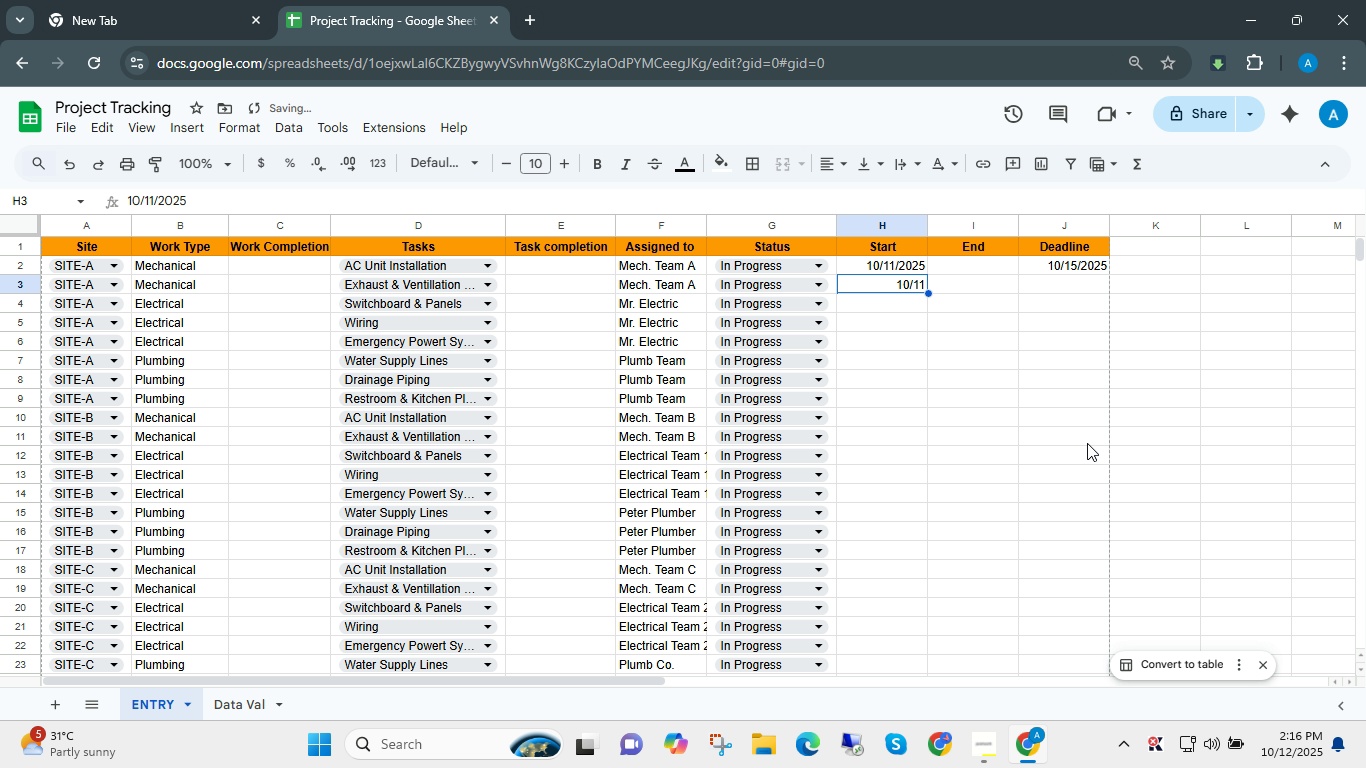 
key(ArrowUp)
 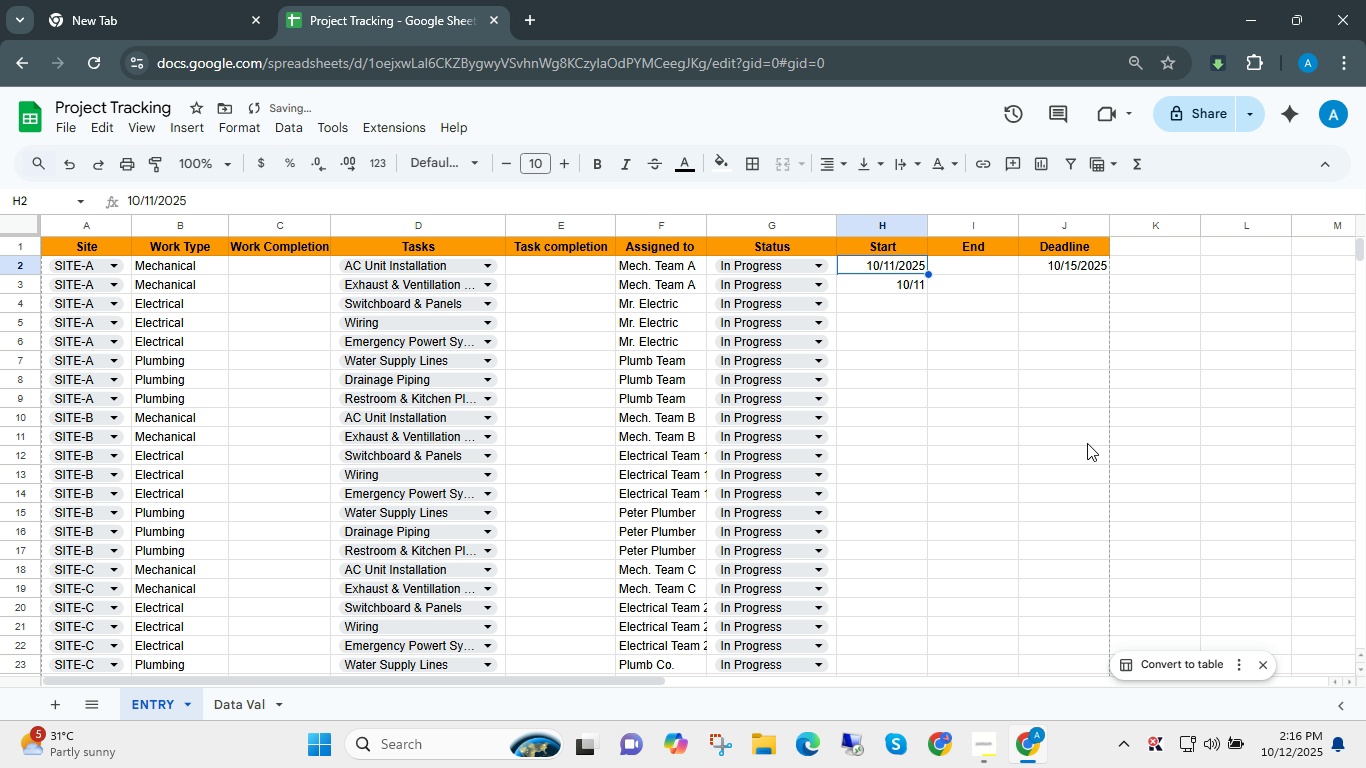 
key(ArrowUp)
 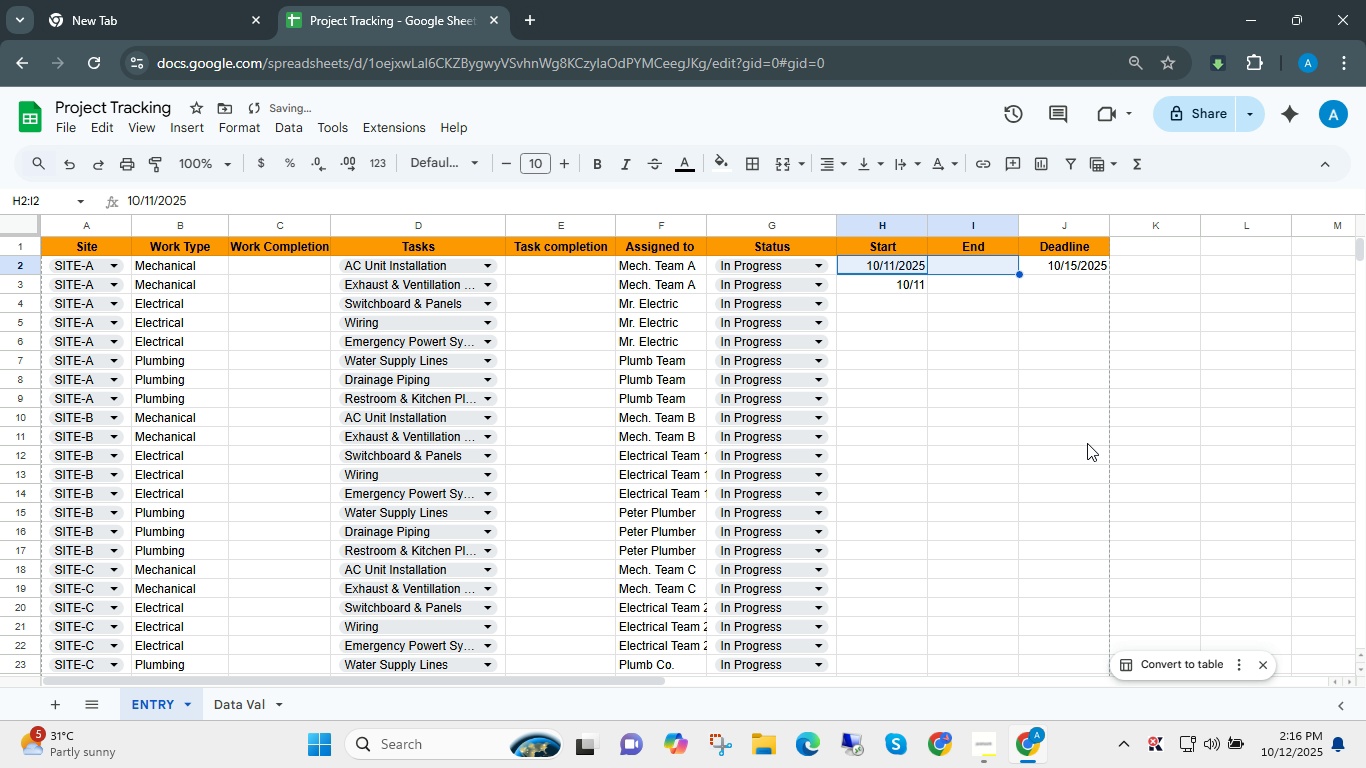 
key(Shift+ArrowRight)
 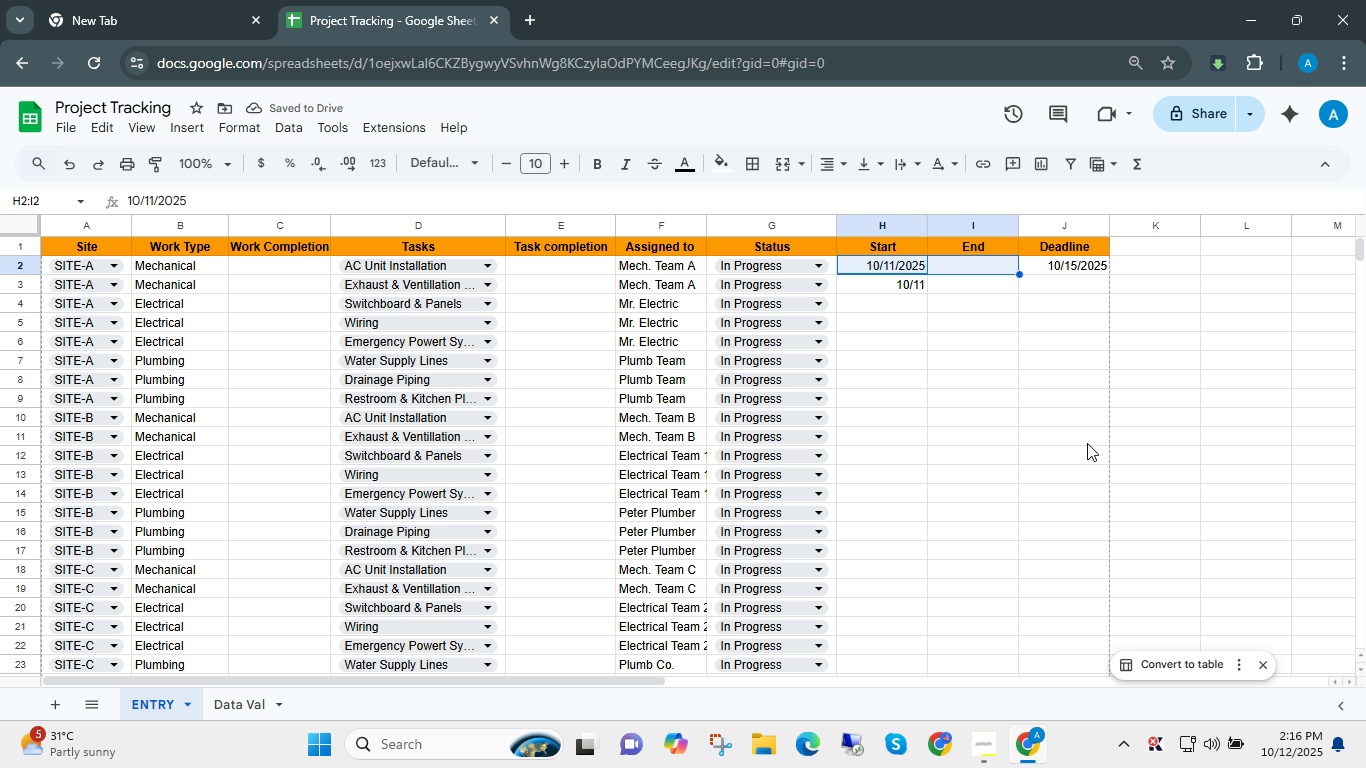 
key(Shift+ArrowRight)
 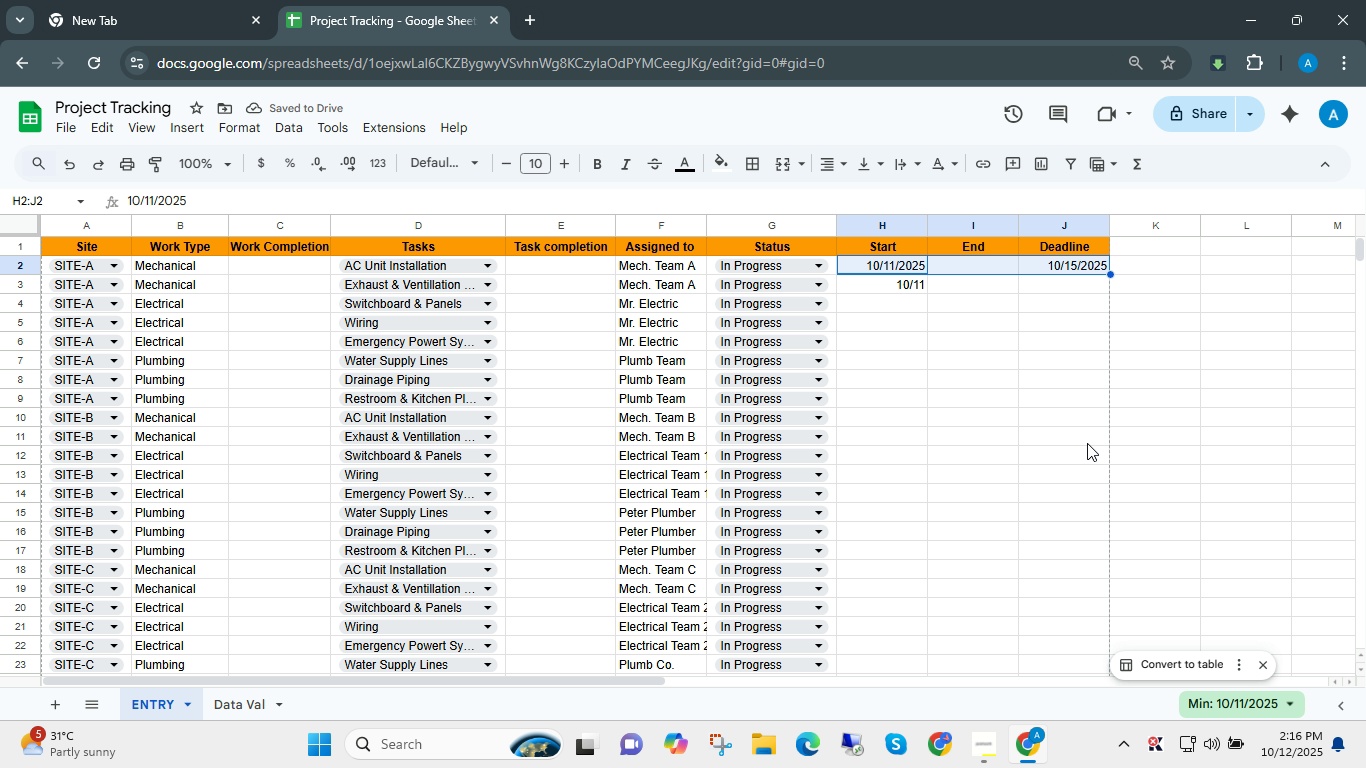 
key(Control+Shift+ControlLeft)
 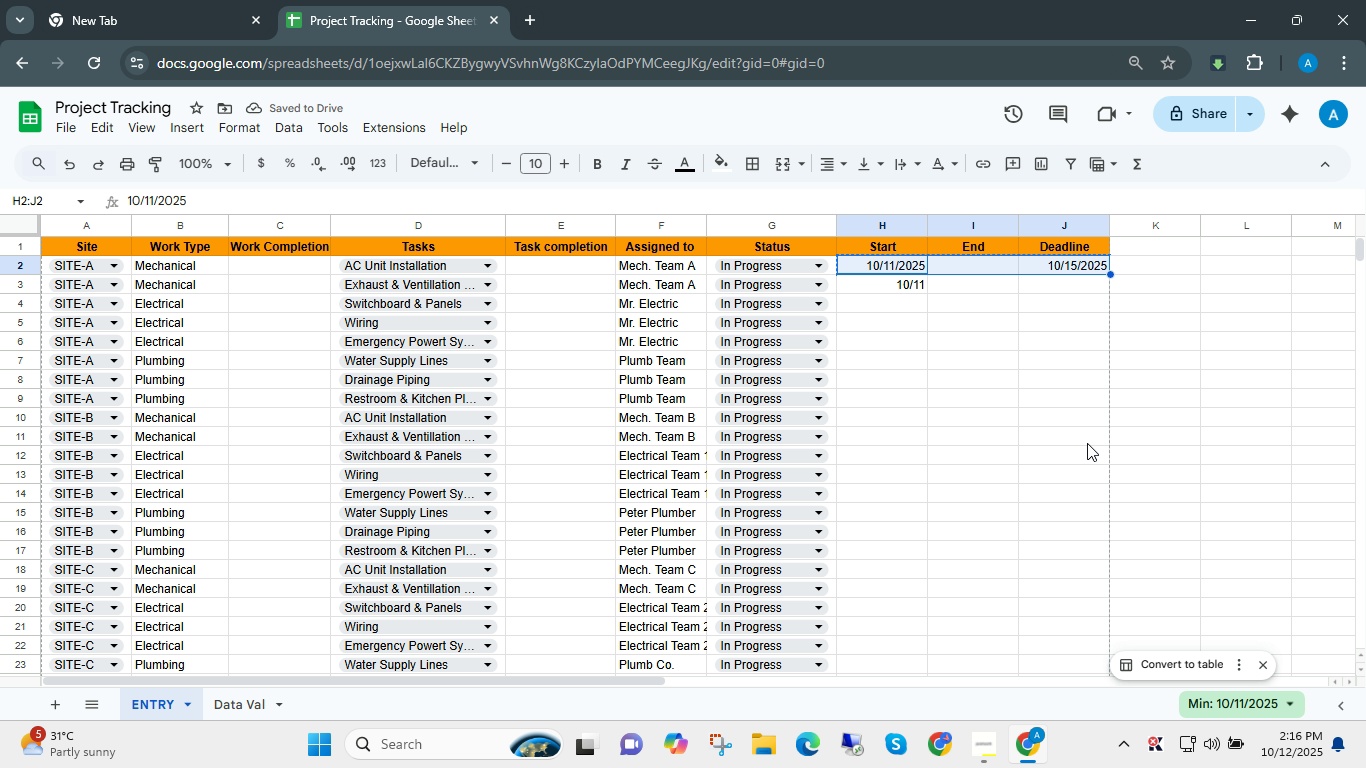 
key(Control+C)
 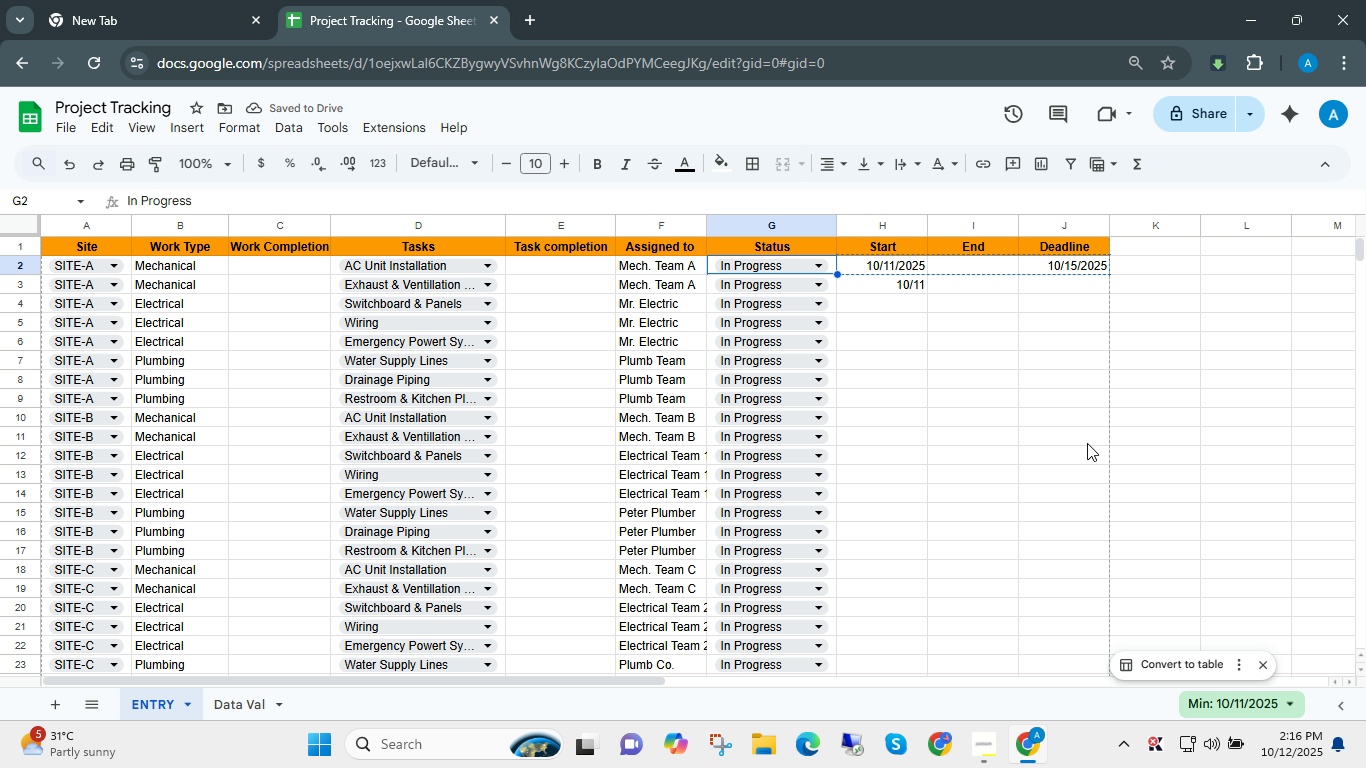 
key(ArrowLeft)
 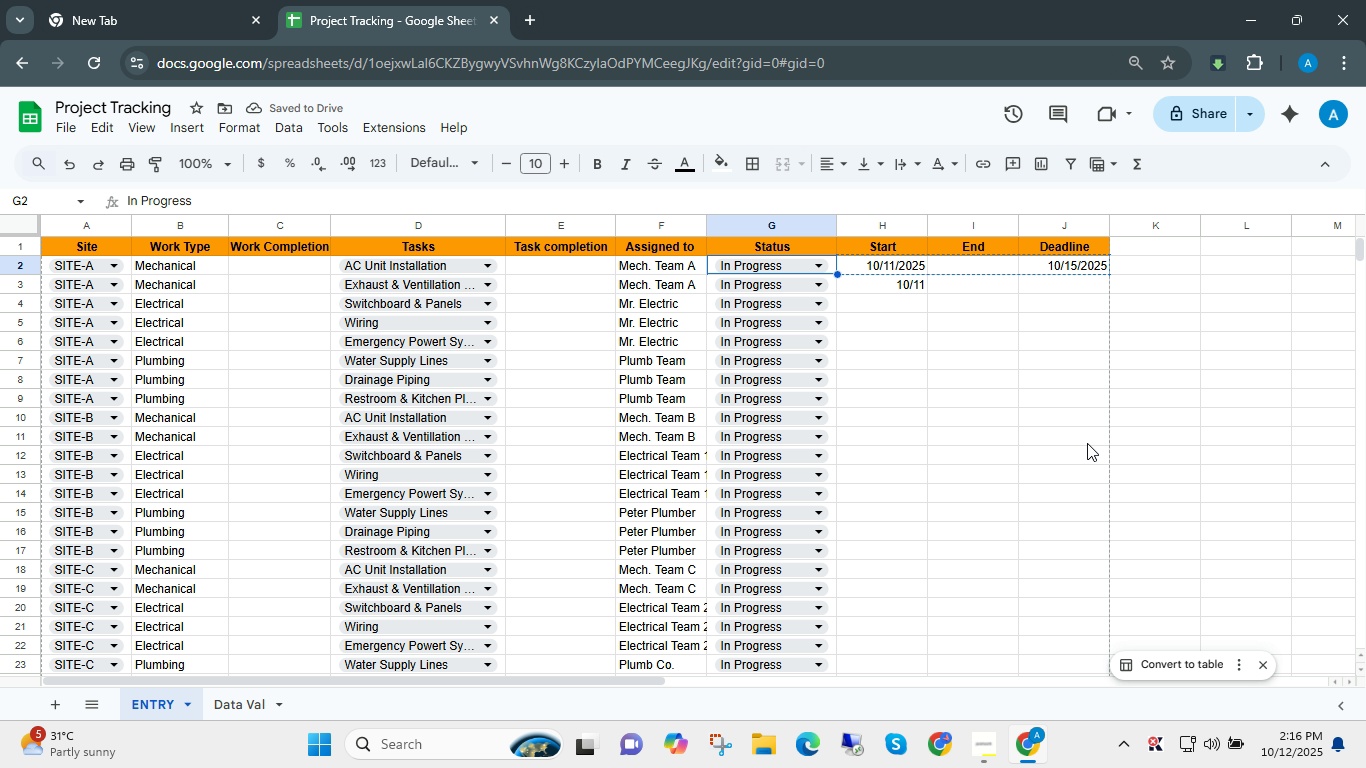 
key(ArrowRight)
 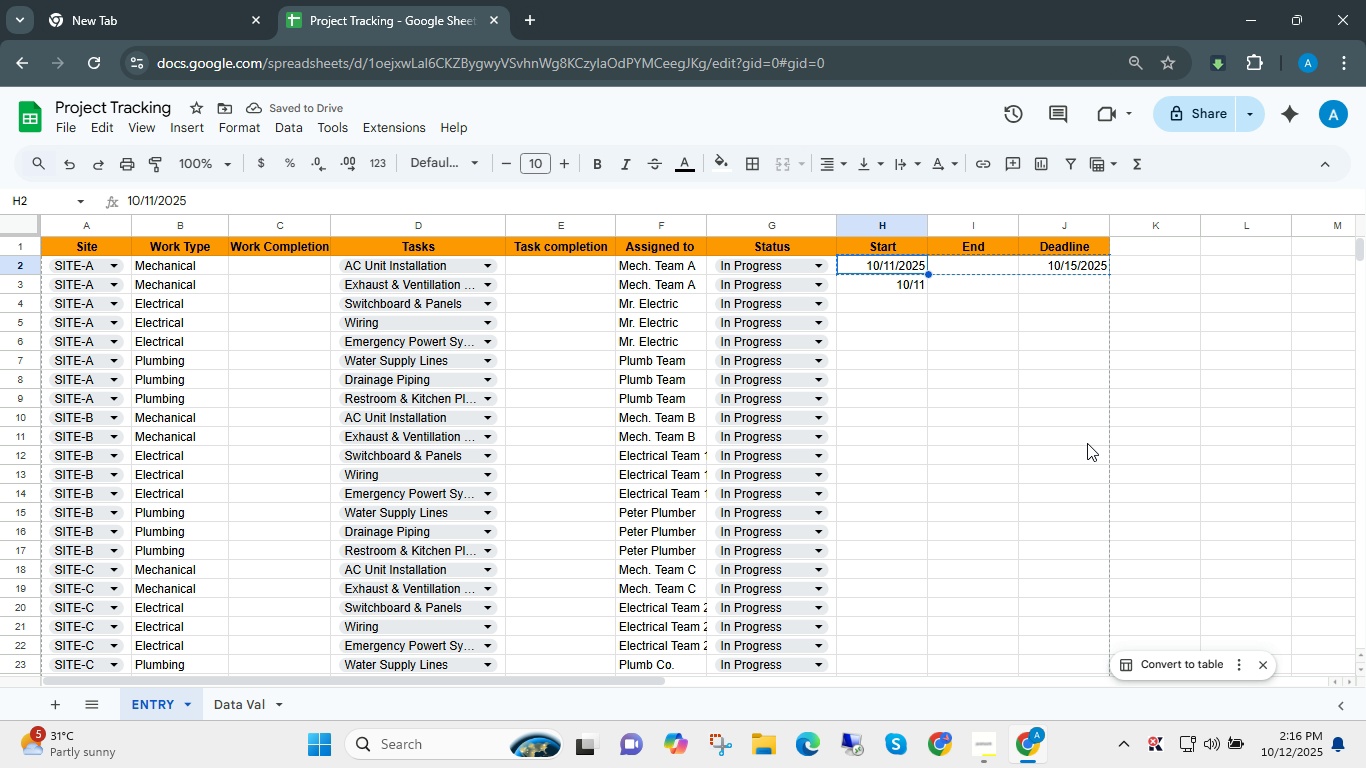 
key(Shift+ArrowRight)
 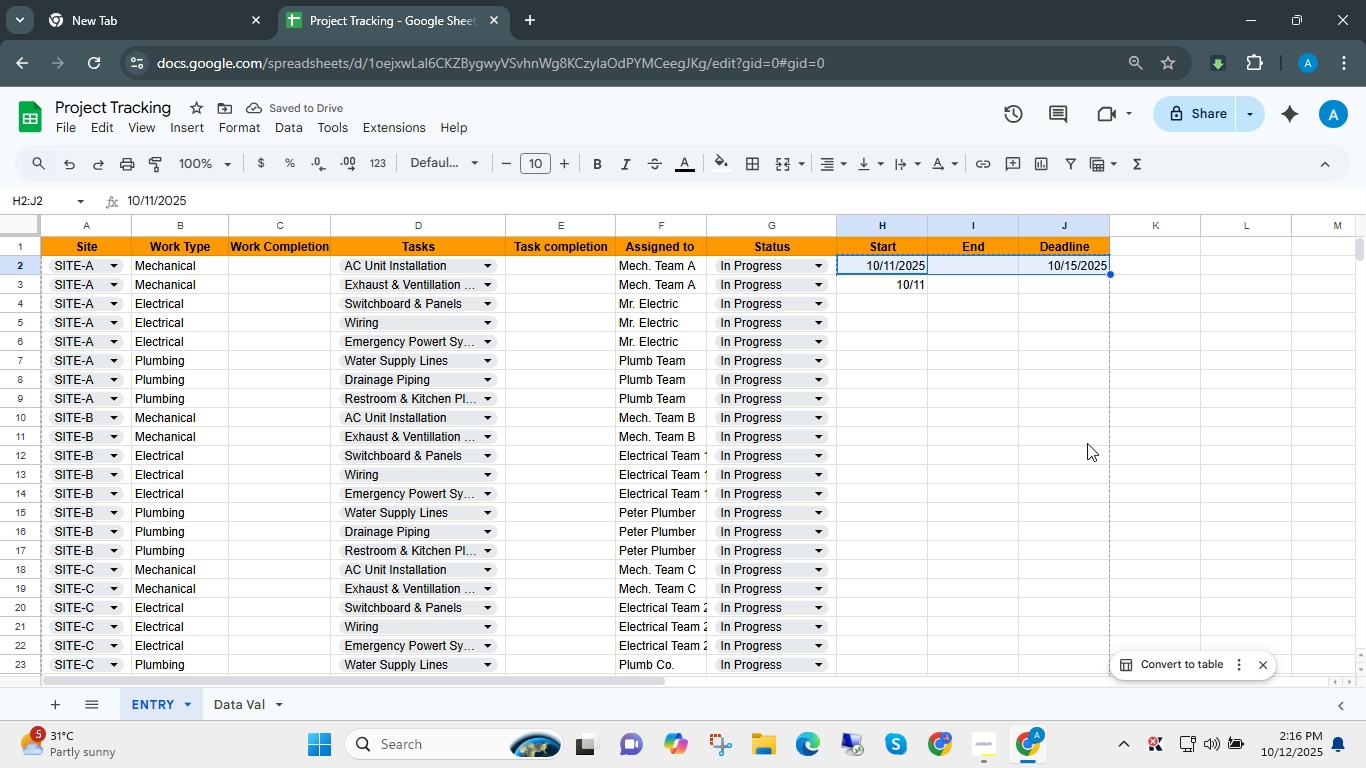 
key(Shift+ArrowRight)
 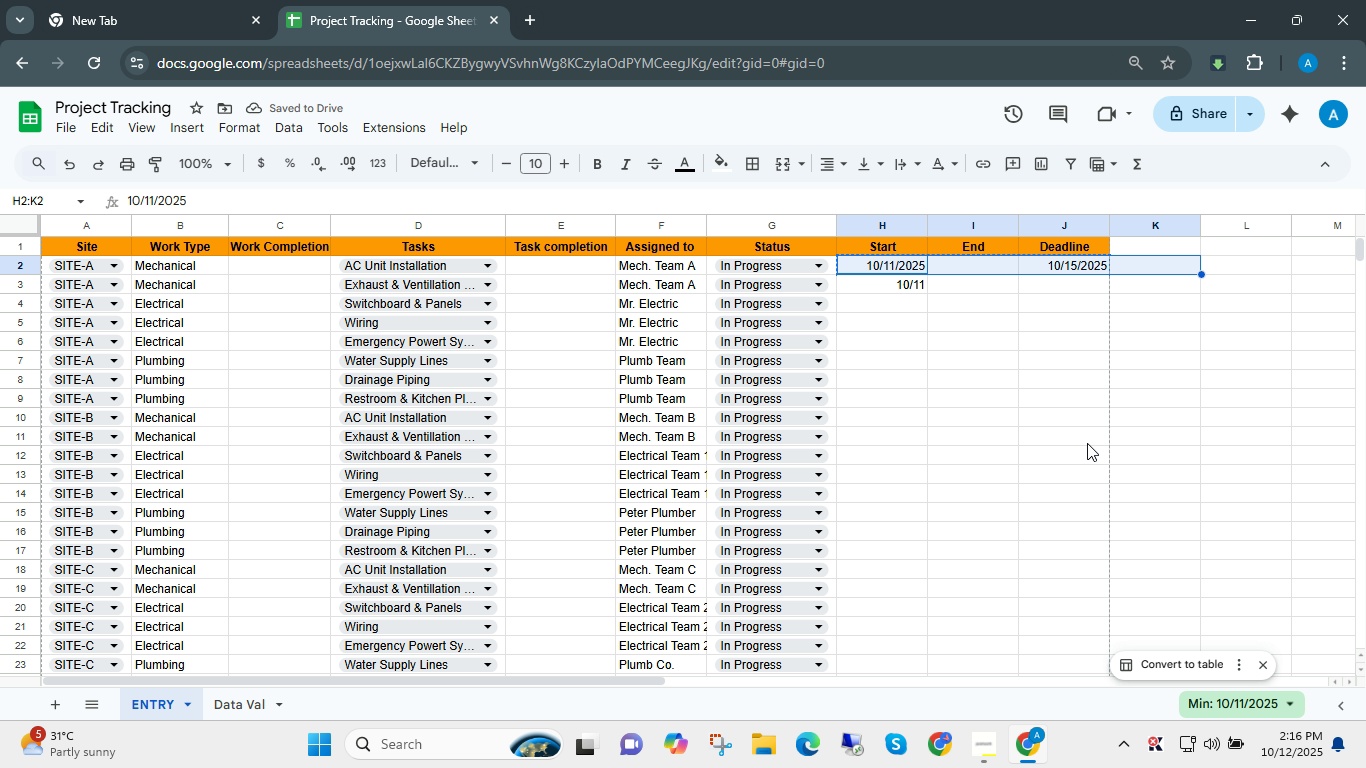 
key(Shift+ArrowRight)
 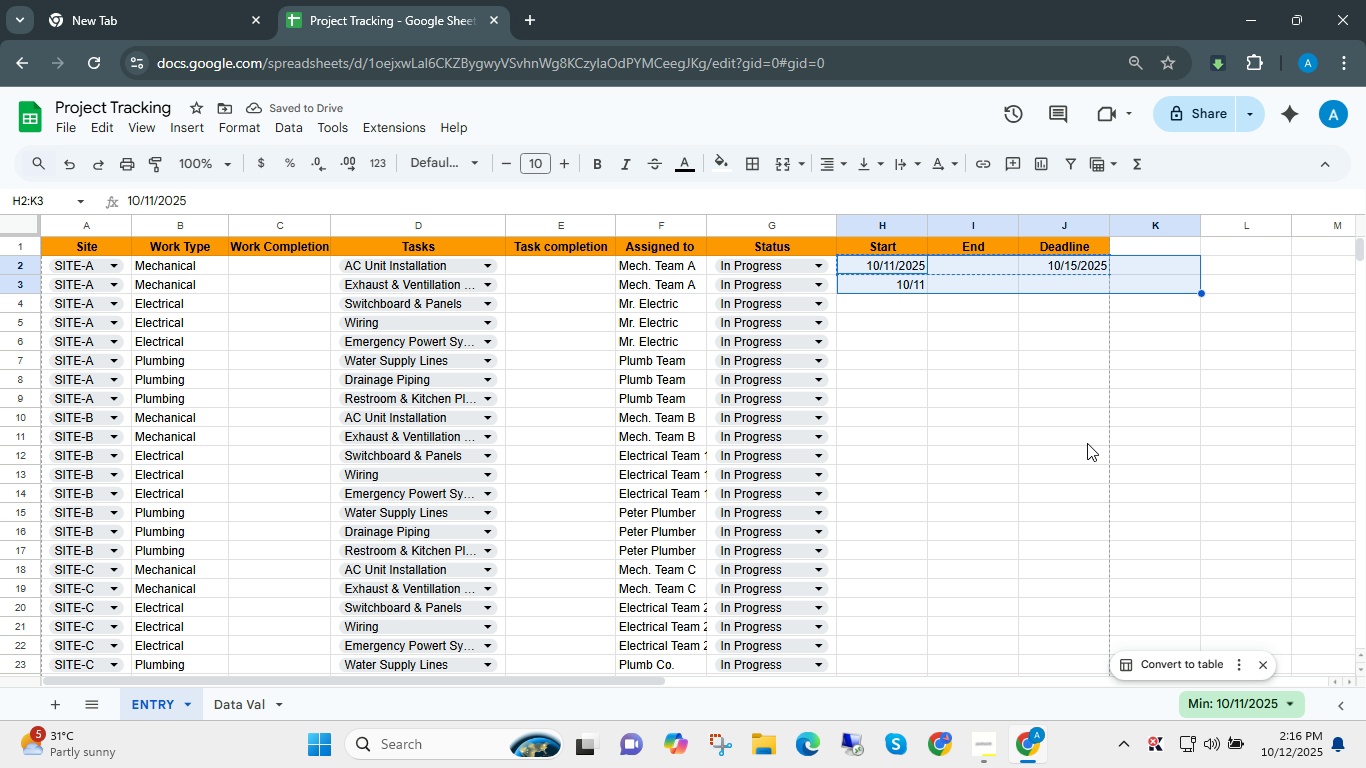 
hold_key(key=ArrowDown, duration=0.46)
 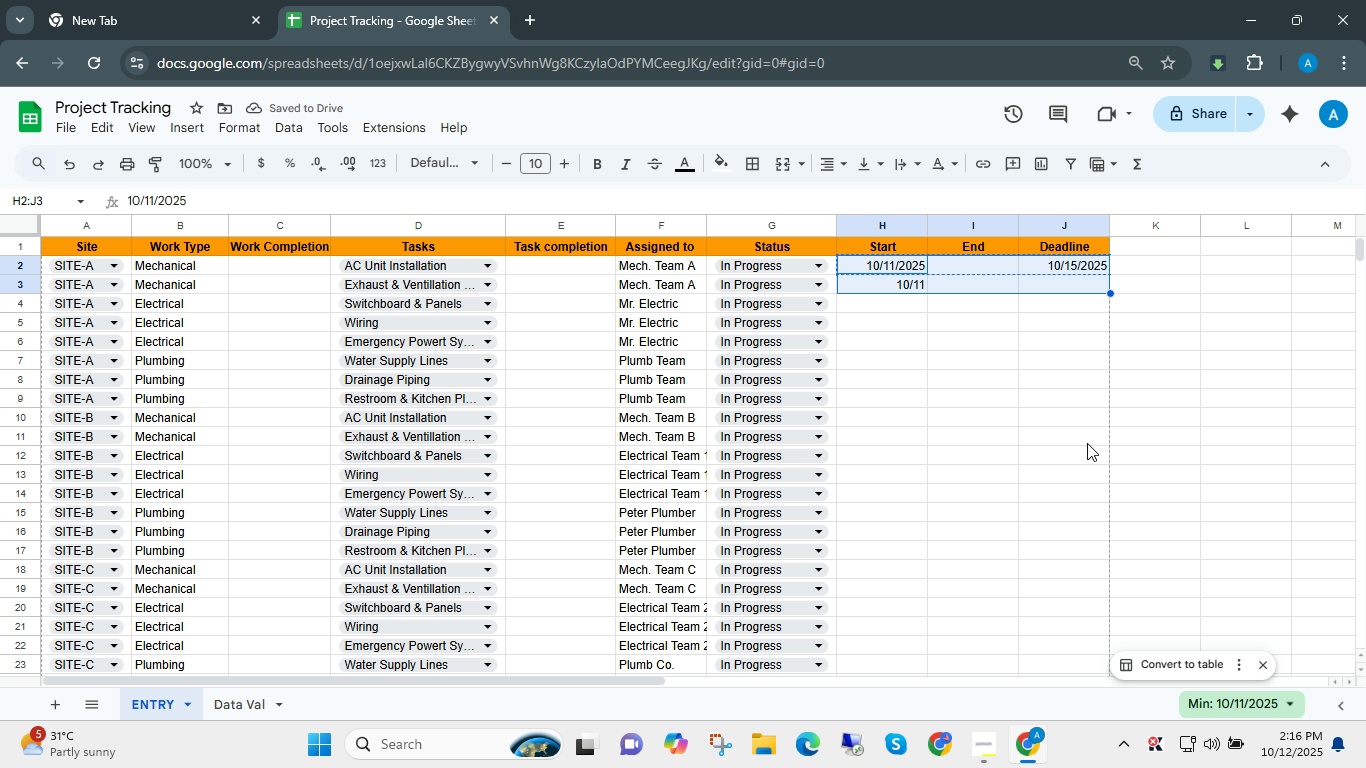 
key(Shift+ArrowLeft)
 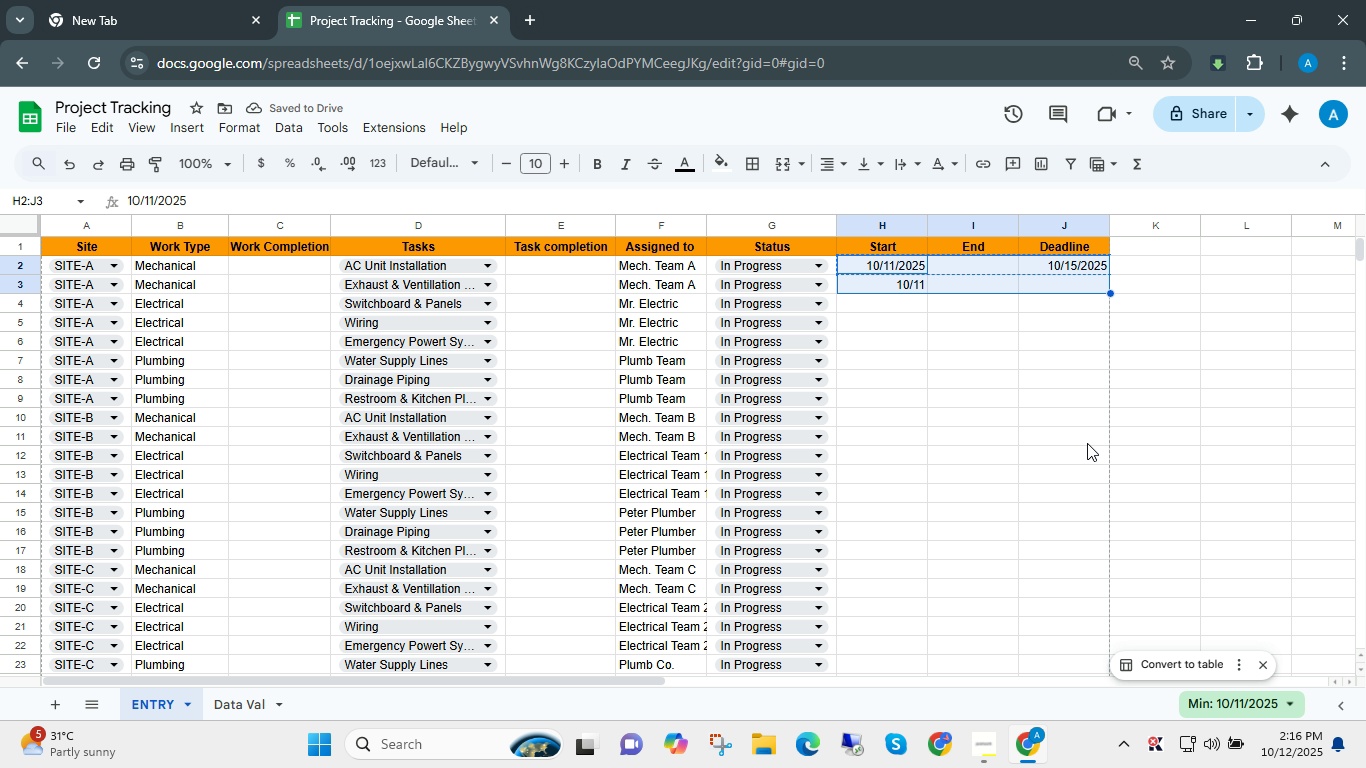 
hold_key(key=ArrowDown, duration=1.34)
 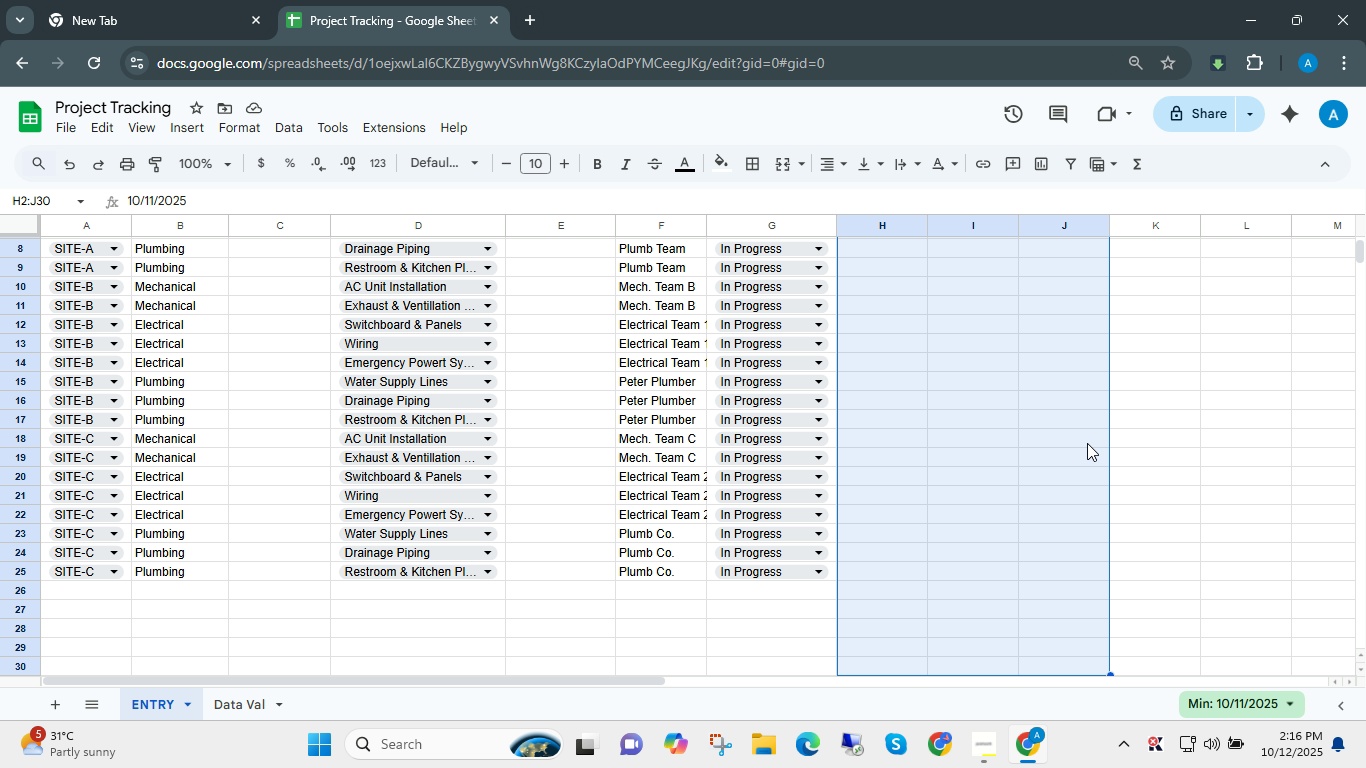 
key(Shift+ArrowUp)
 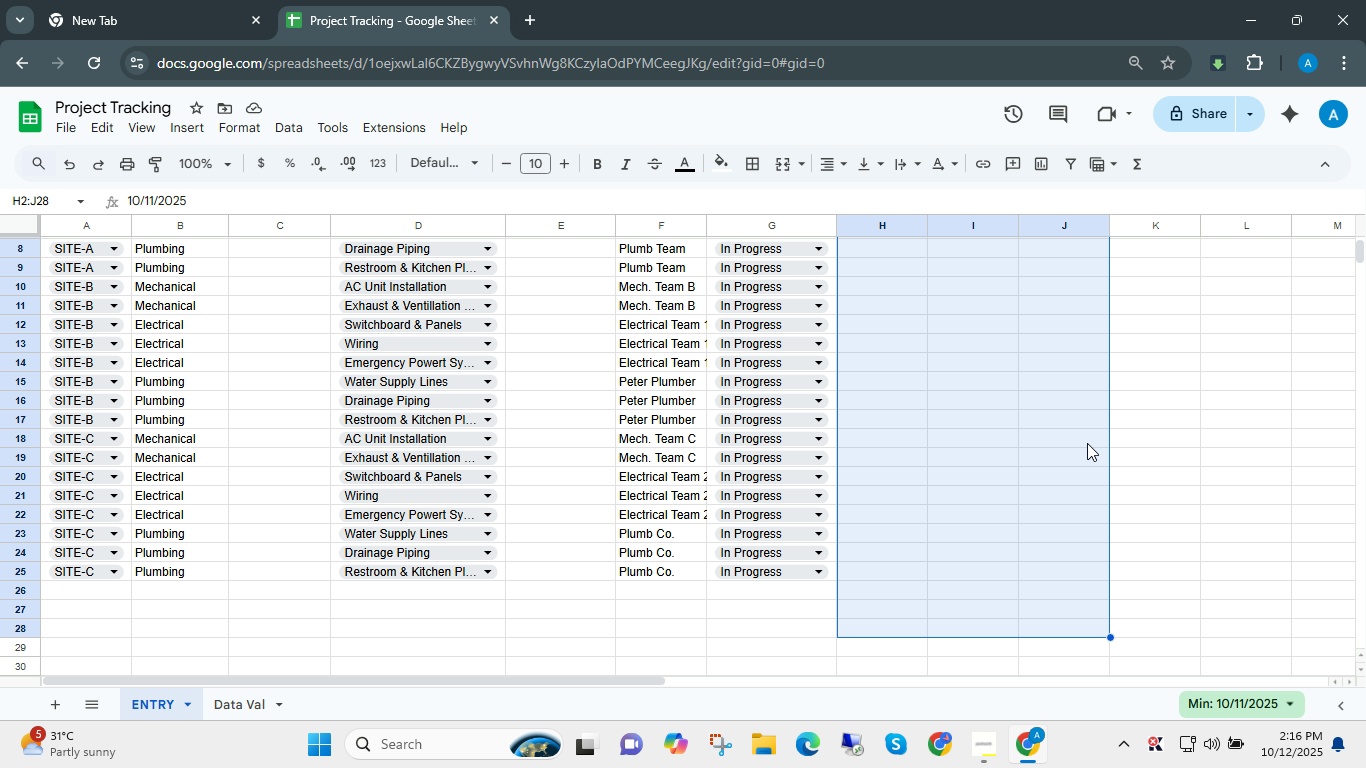 
key(Shift+ArrowUp)
 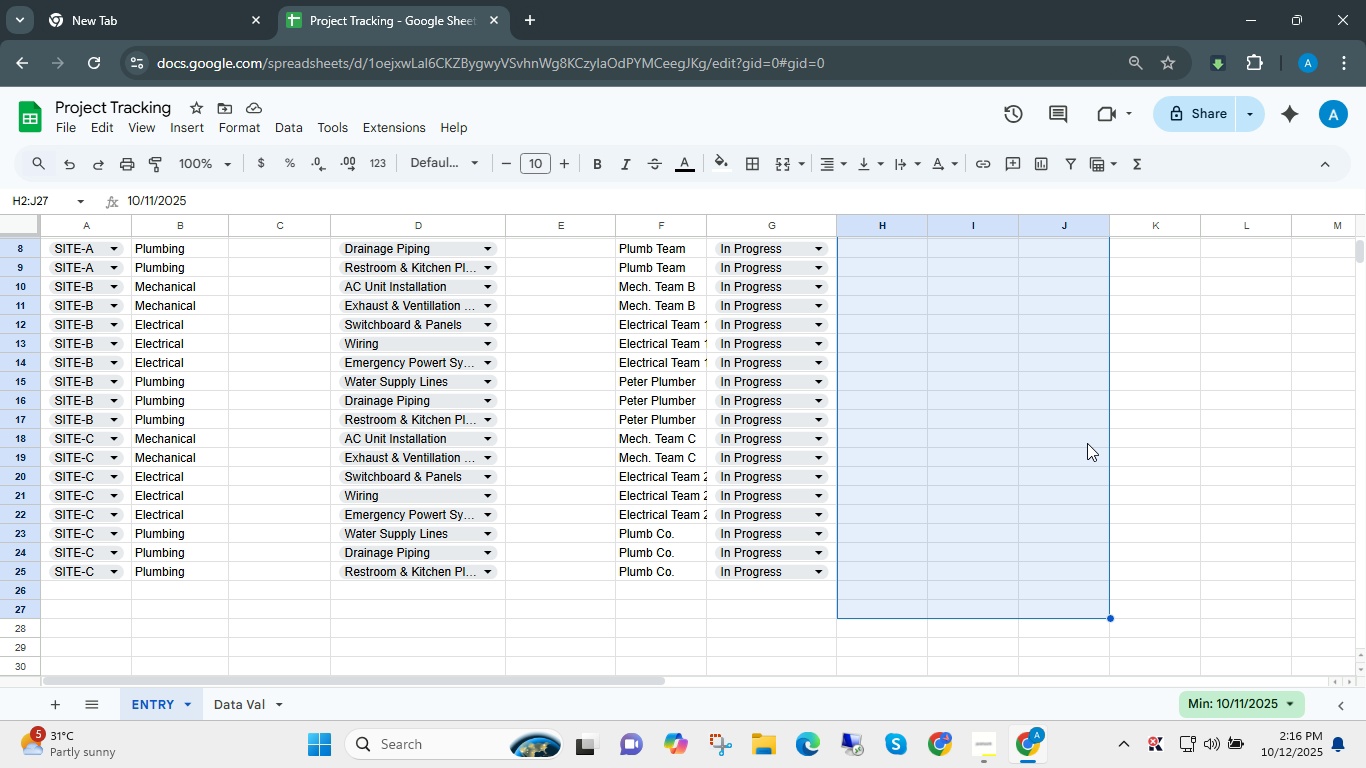 
key(Shift+ArrowUp)
 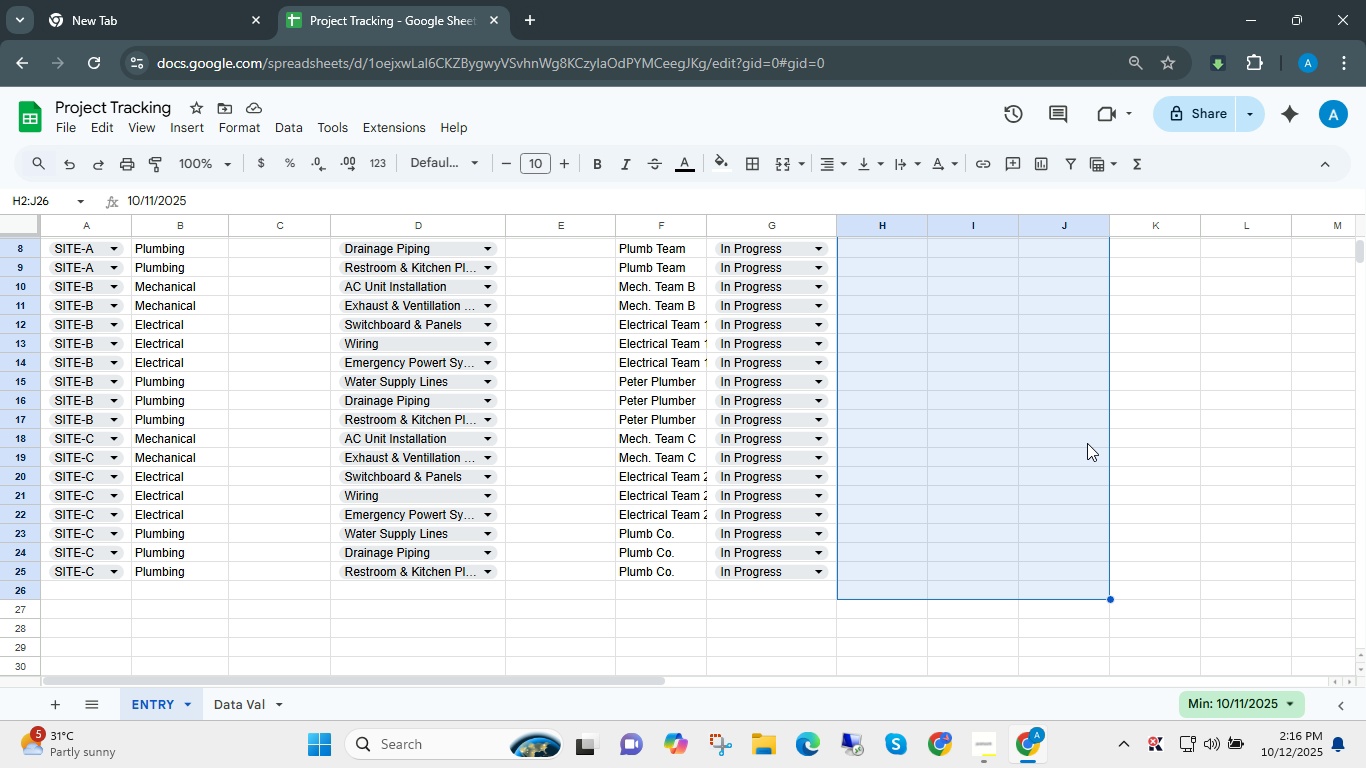 
key(Shift+ArrowUp)
 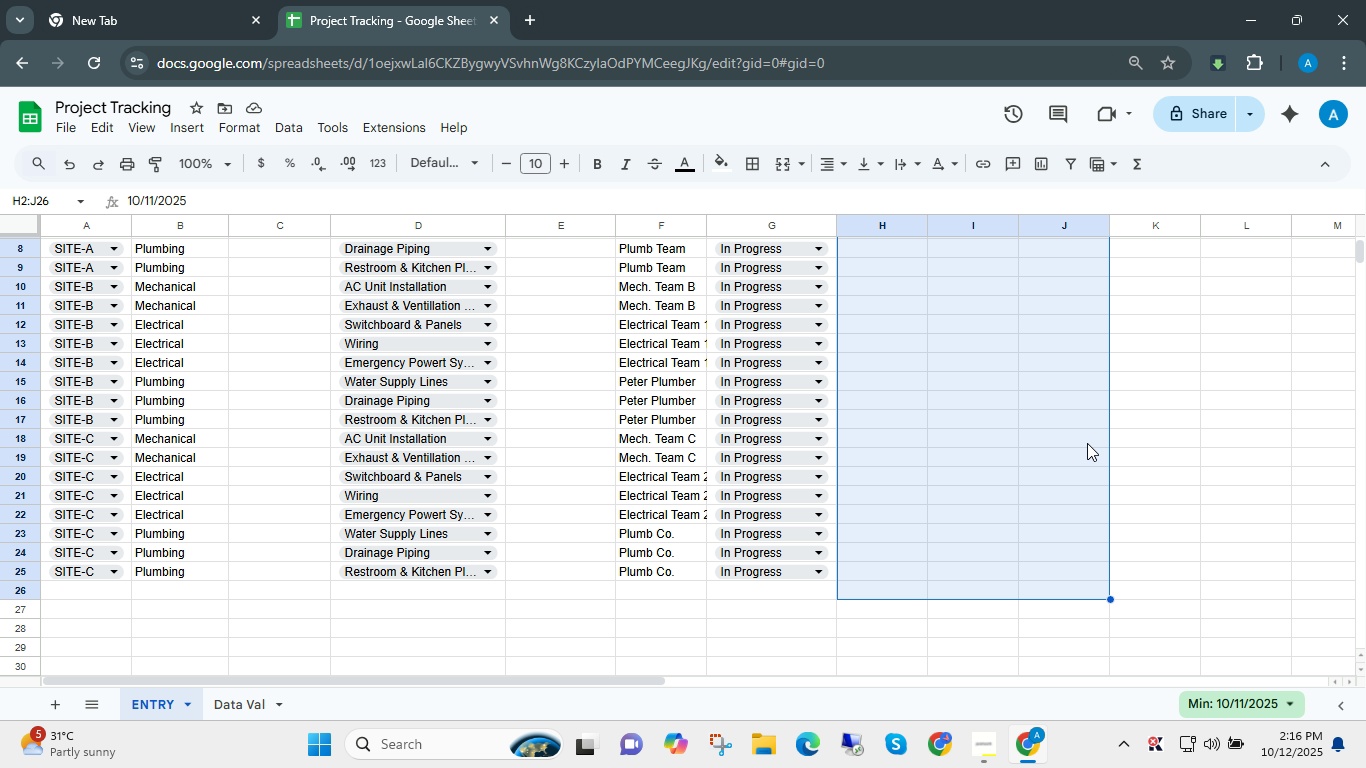 
key(Shift+ArrowUp)
 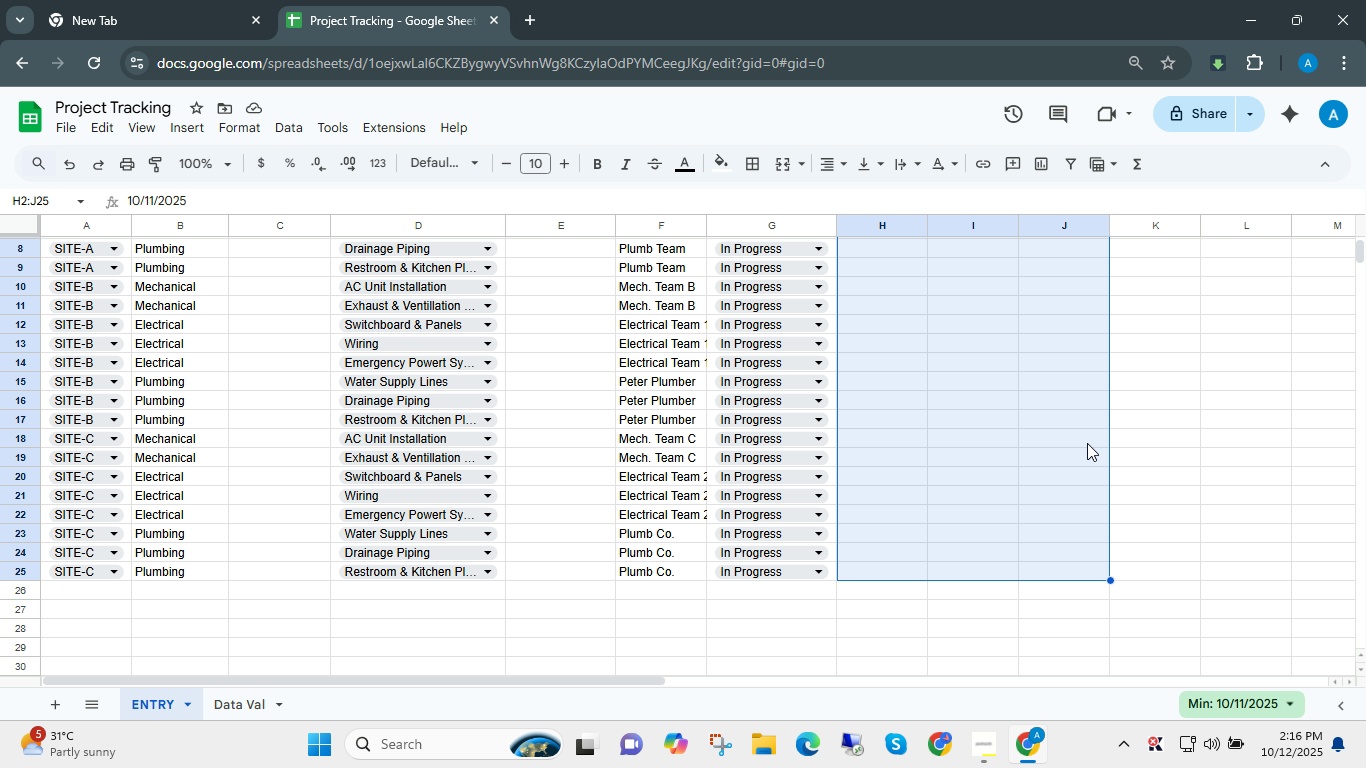 
key(Alt+Control+V)
 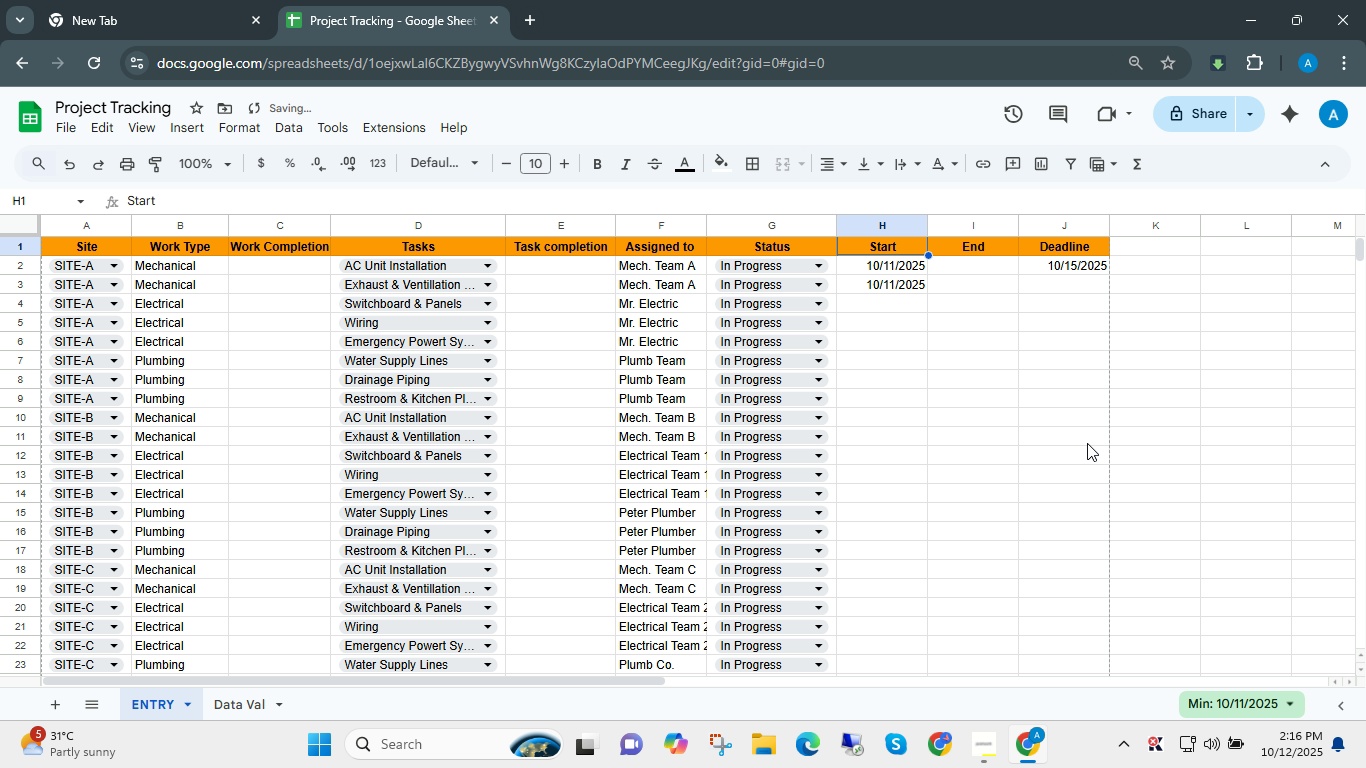 
key(ArrowUp)
 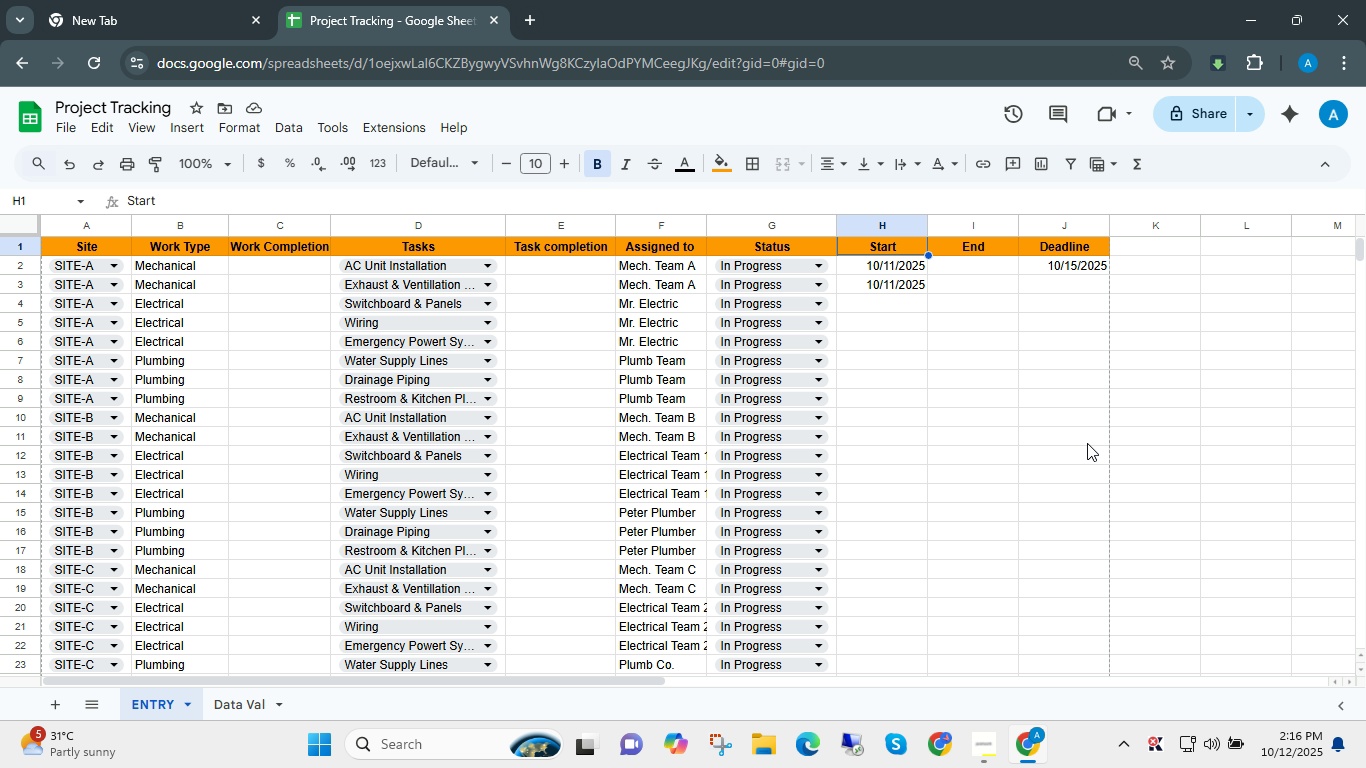 
wait(26.52)
 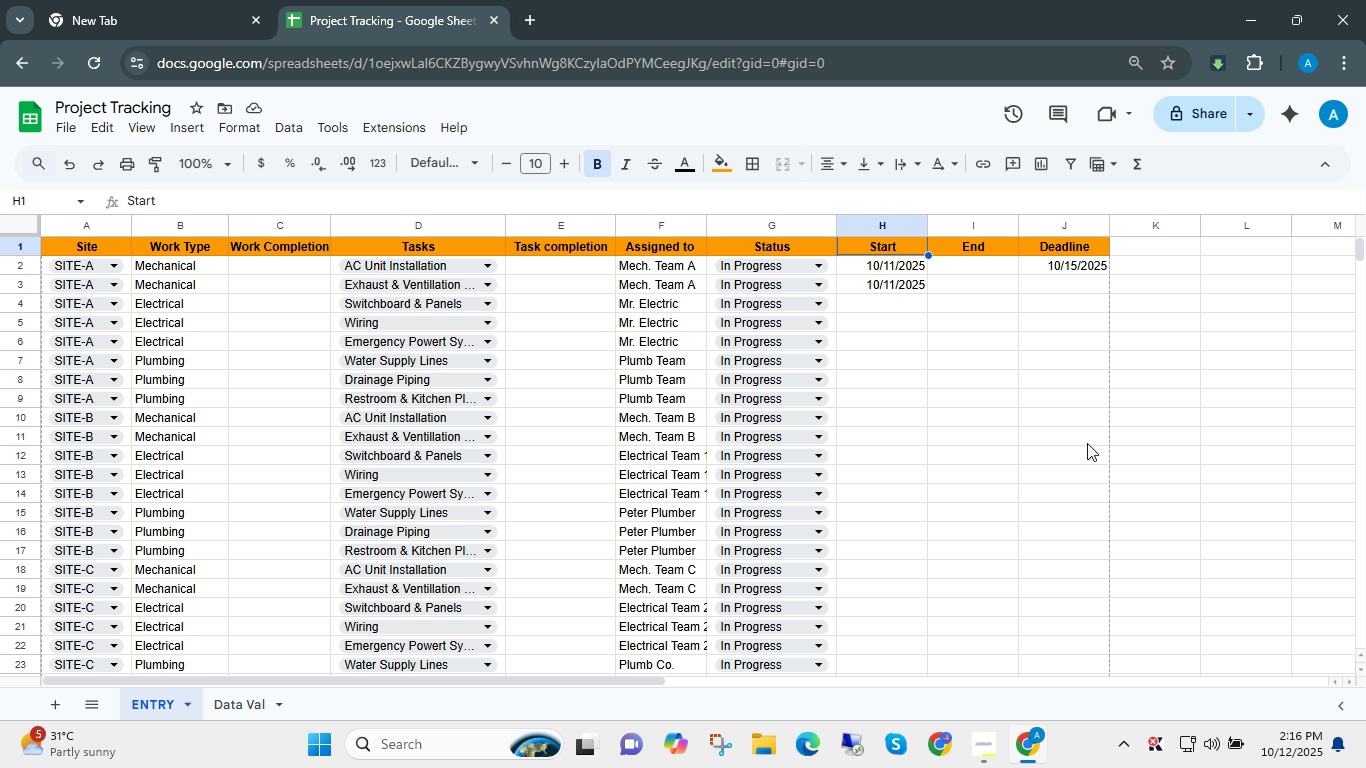 
left_click([1242, 8])